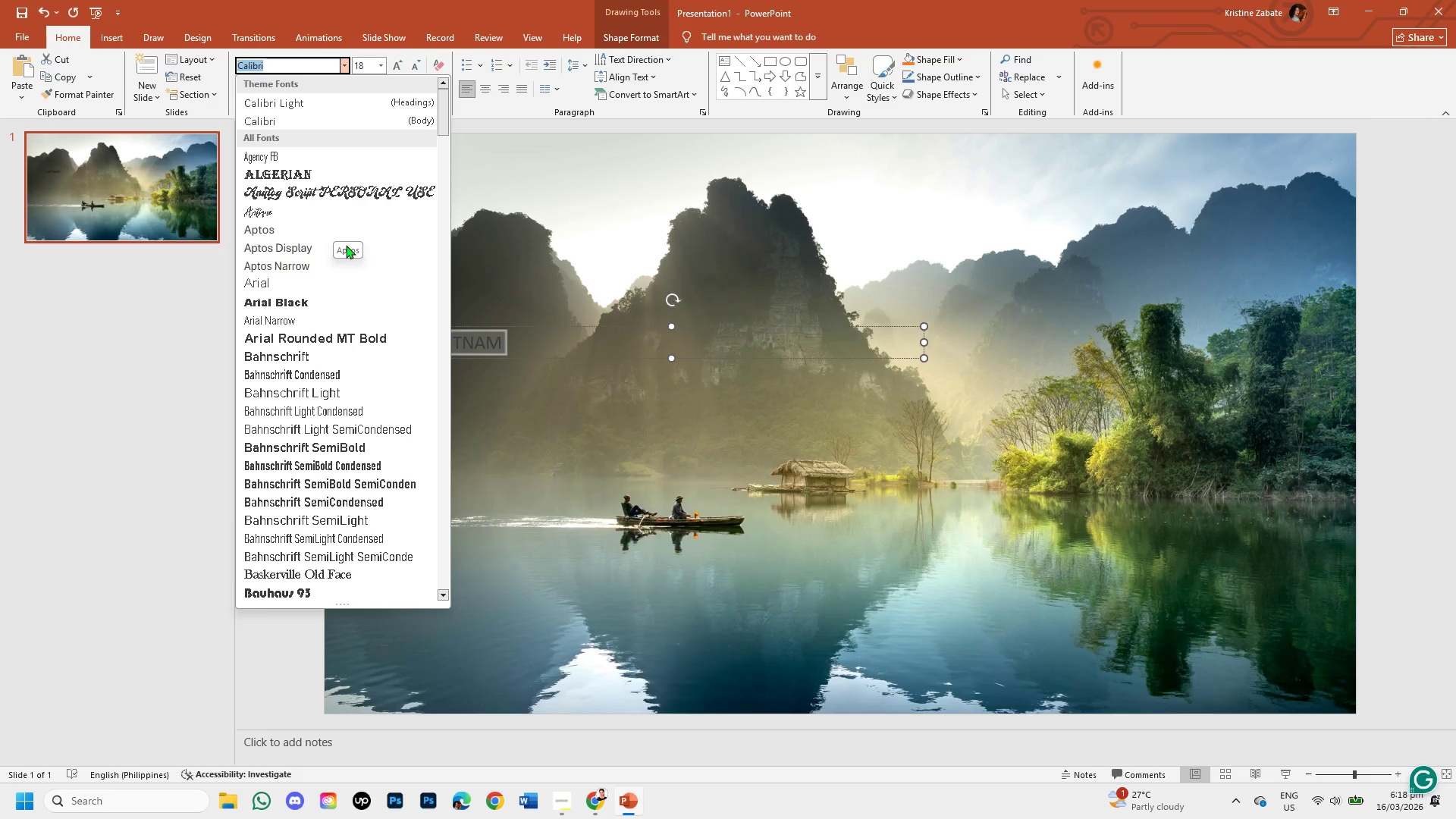 
left_click([263, 246])
 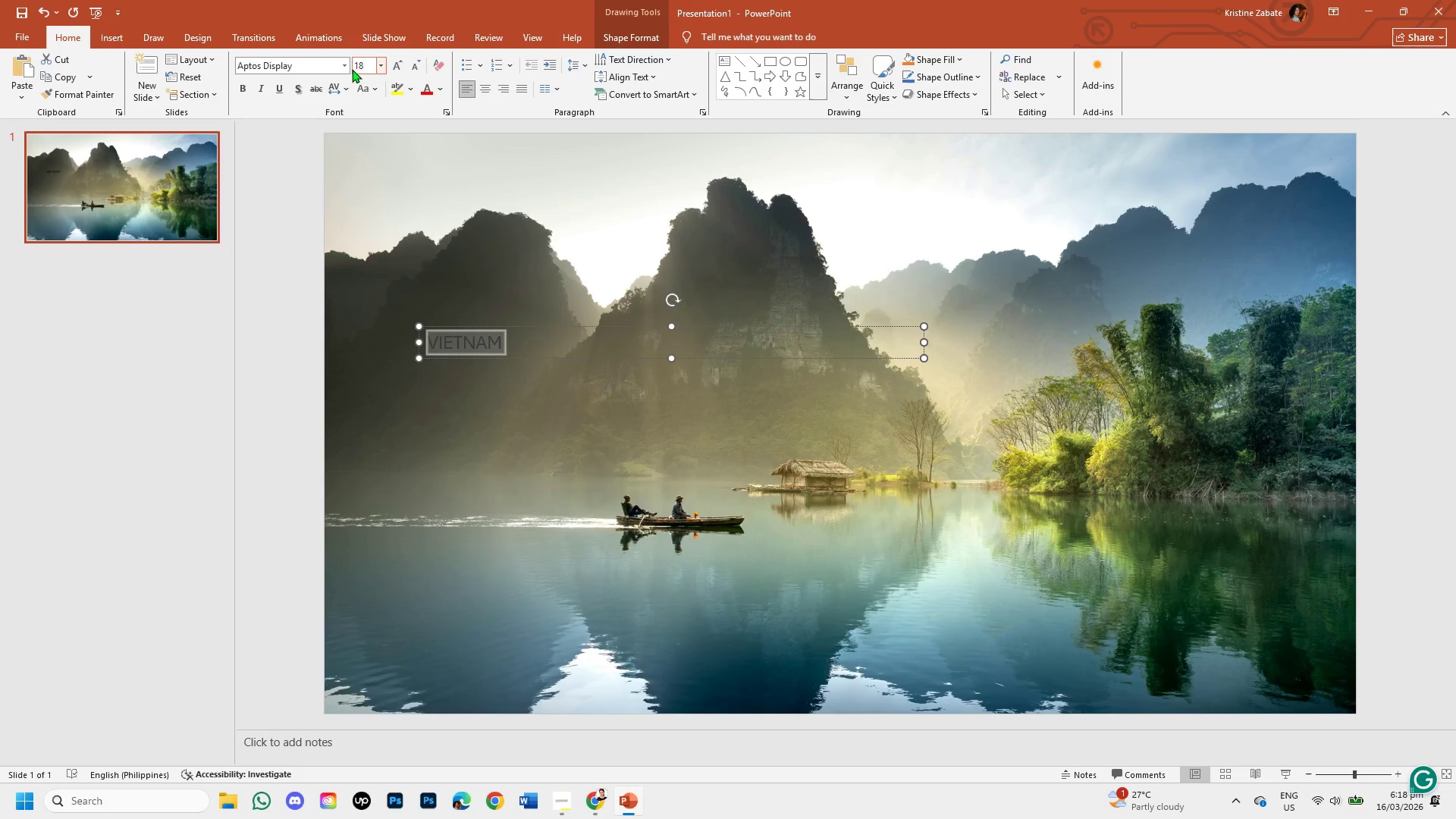 
left_click([347, 67])
 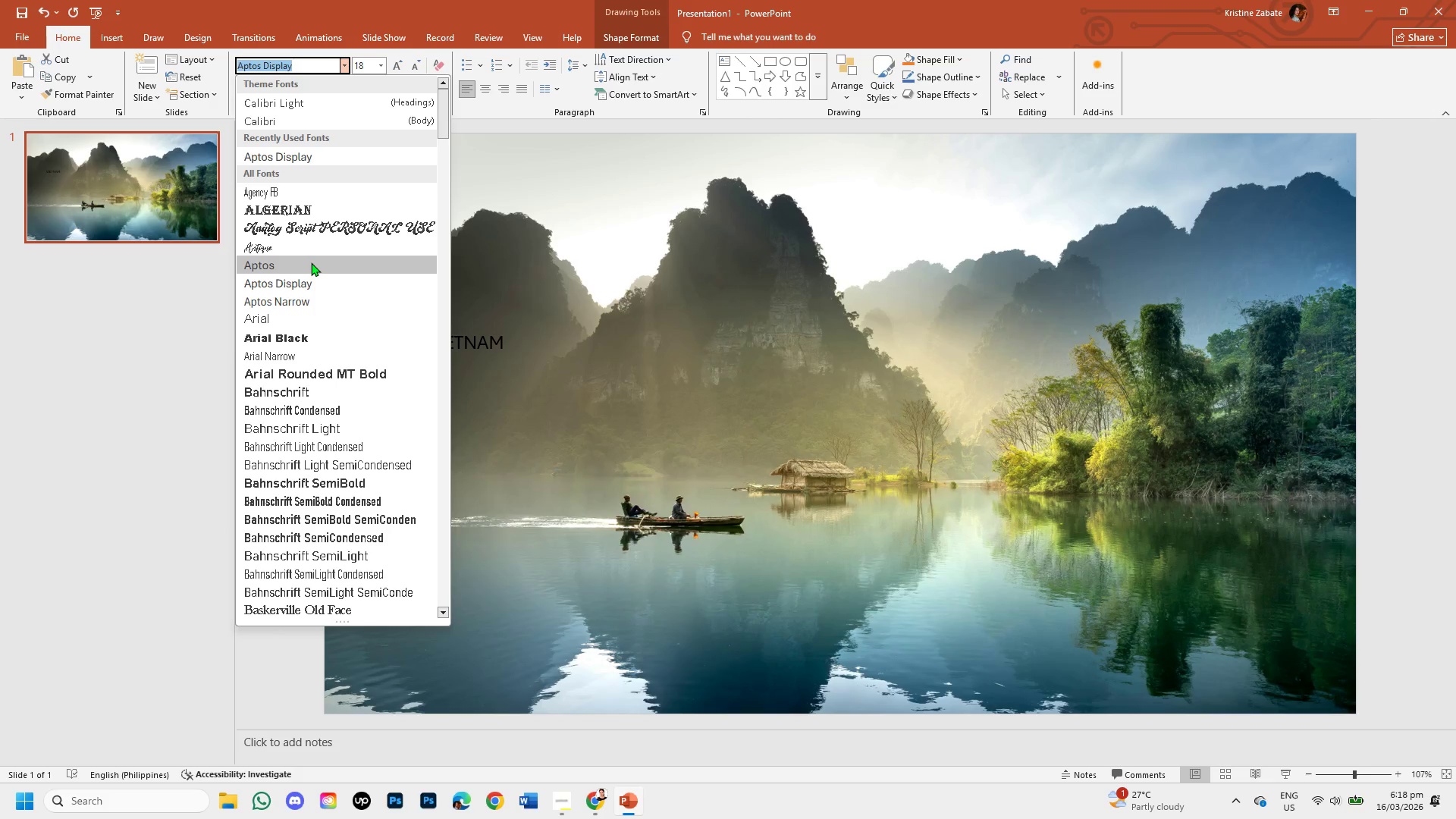 
left_click([311, 262])
 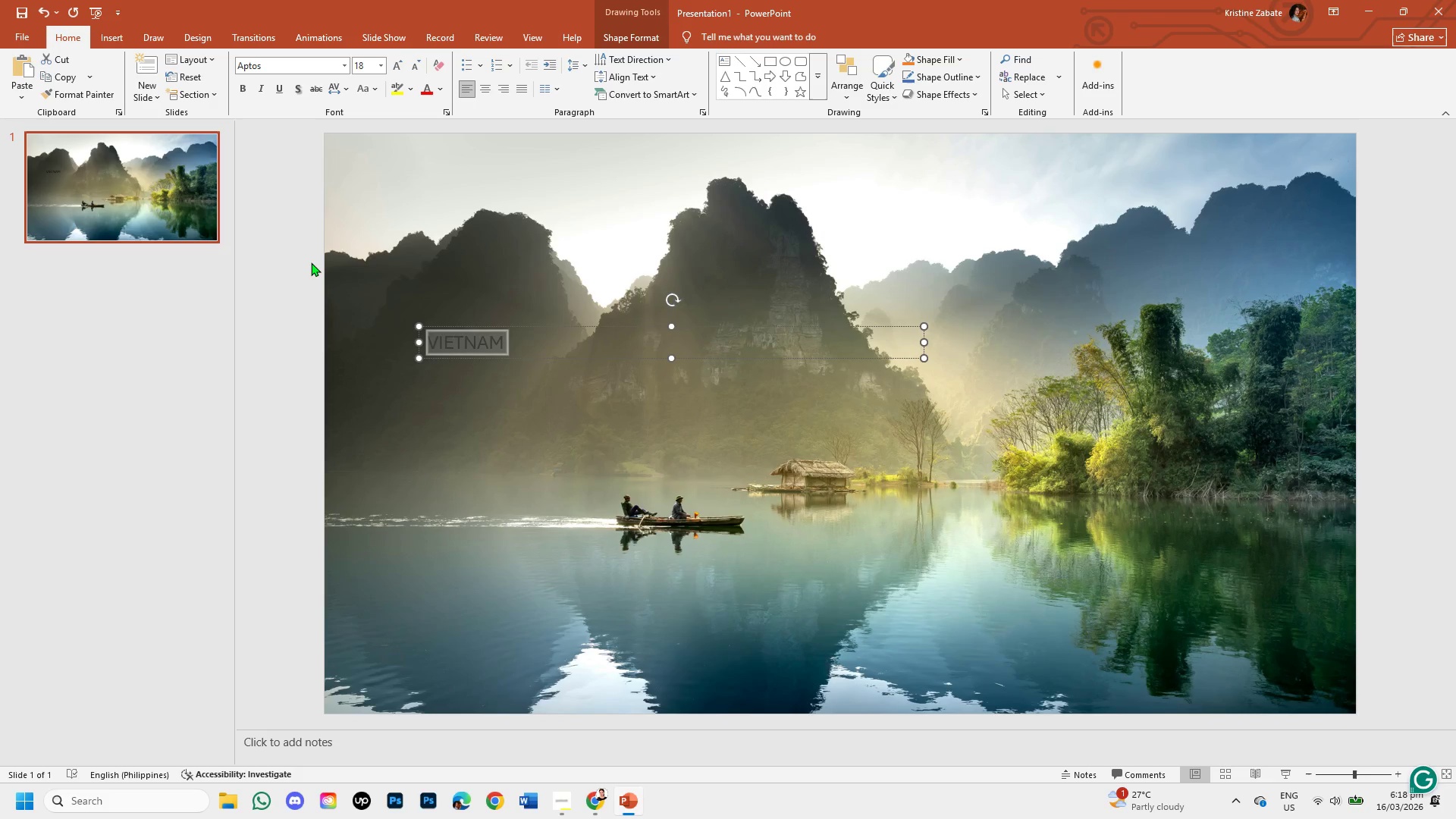 
wait(6.3)
 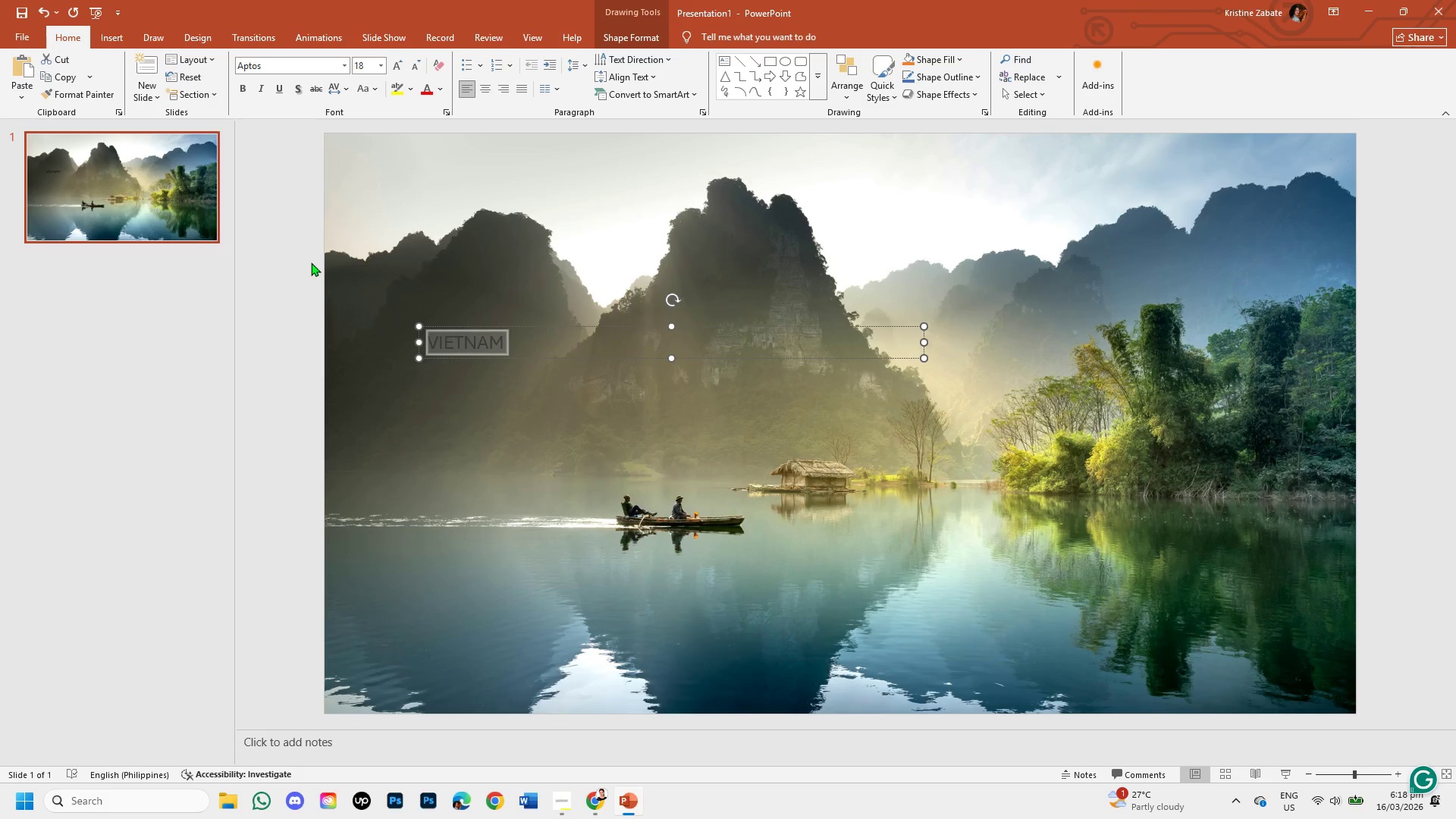 
key(Control+Z)
 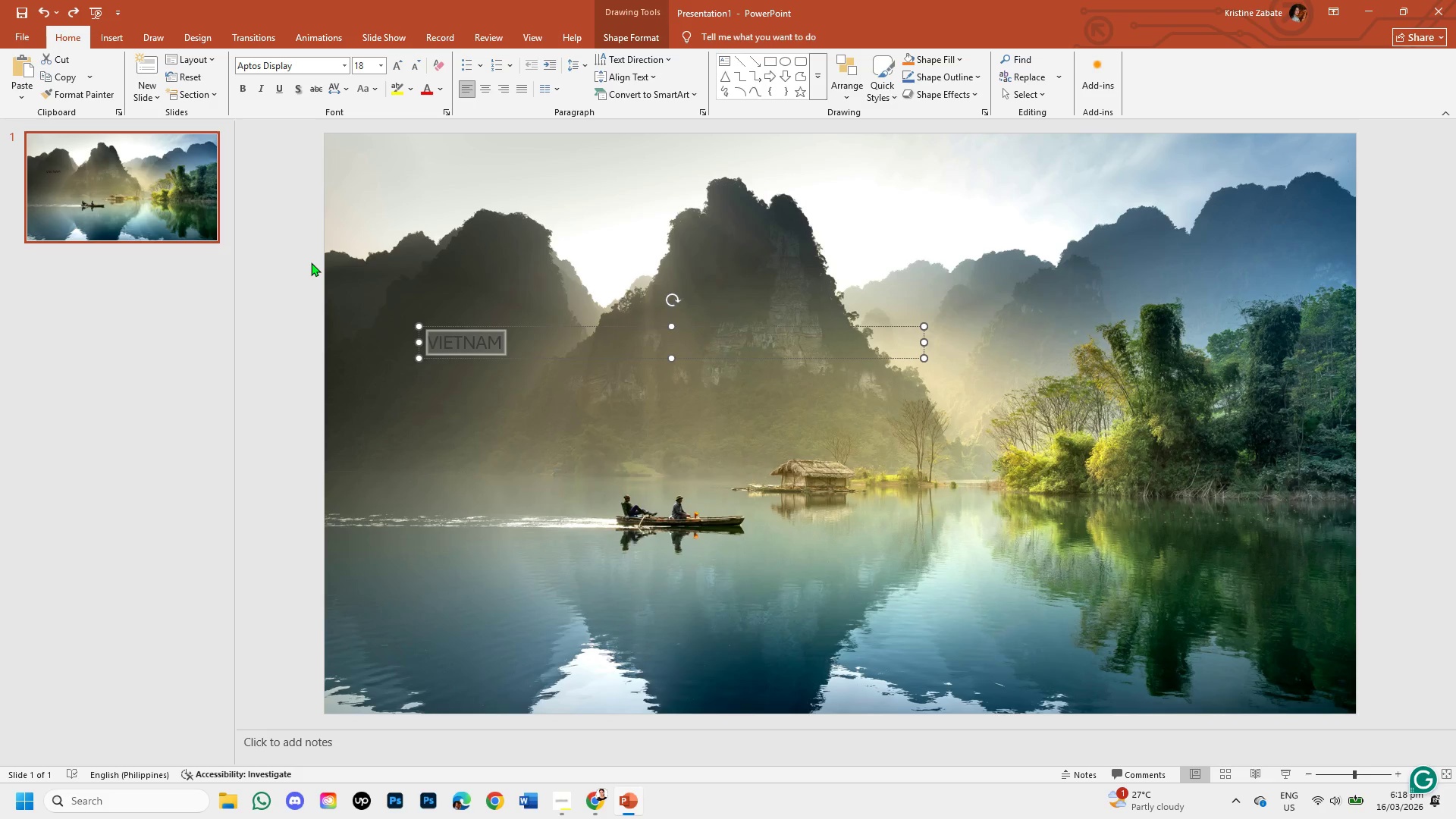 
key(Control+Z)
 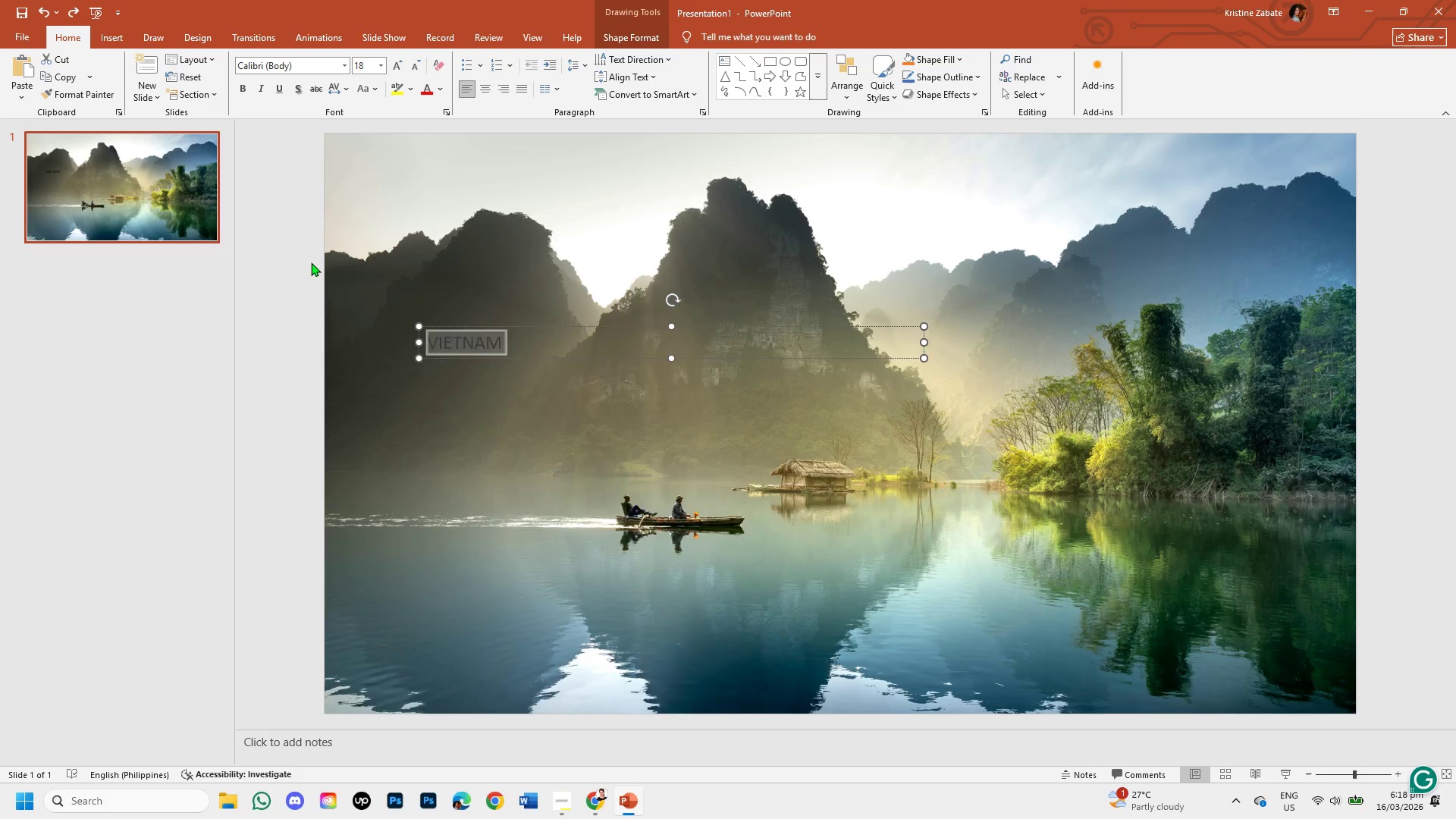 
key(Control+Z)
 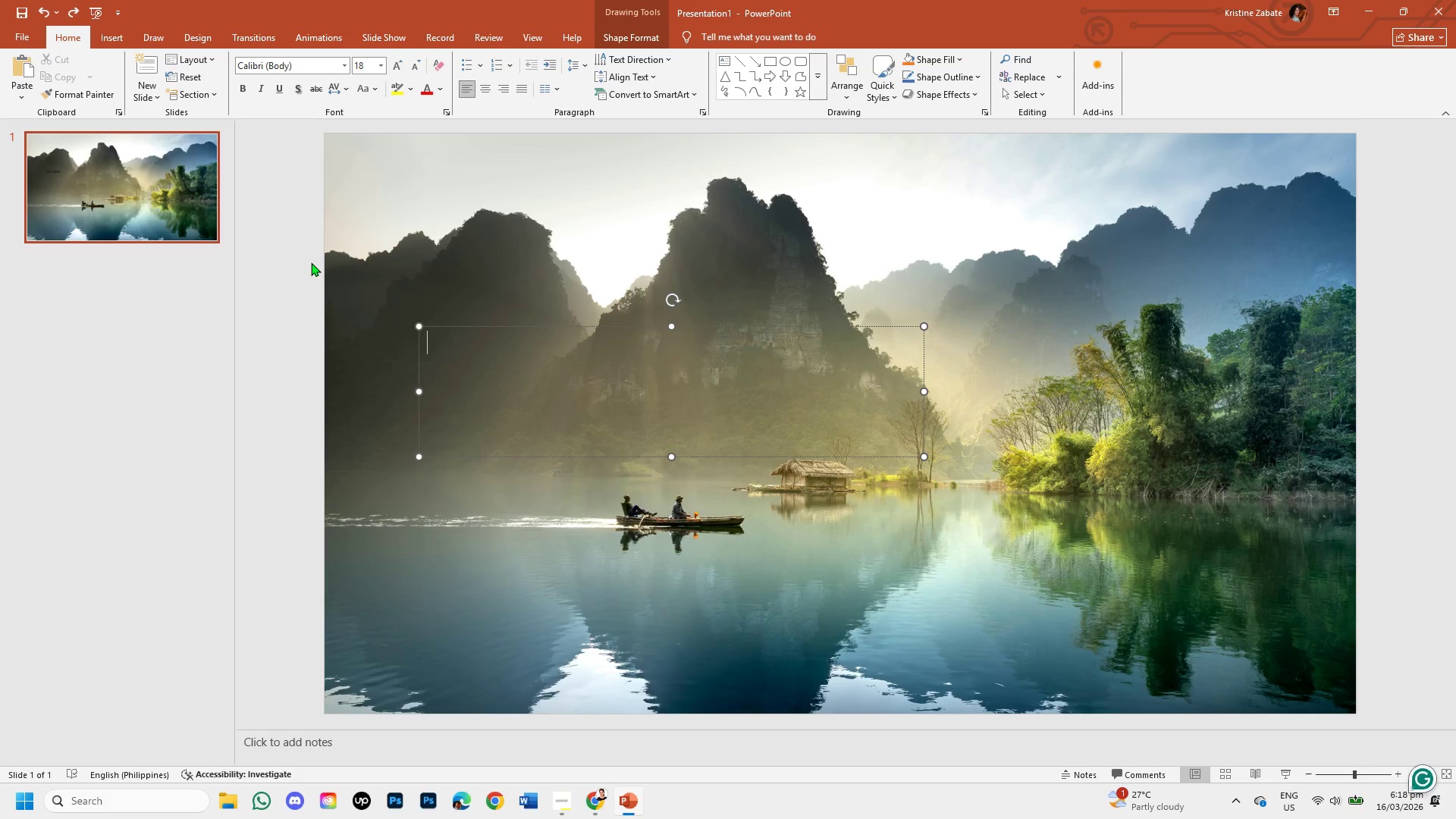 
key(Control+Z)
 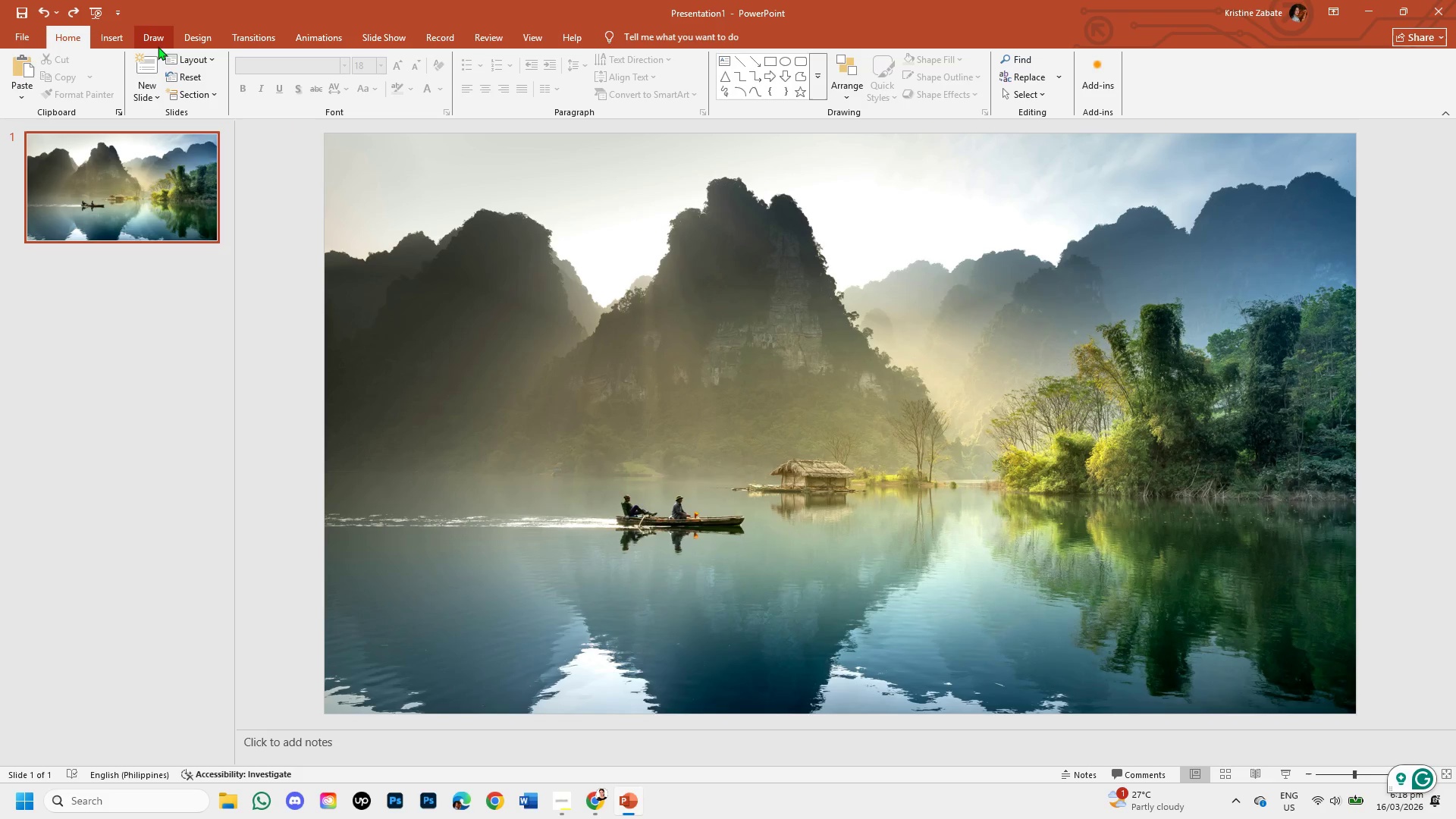 
left_click([124, 42])
 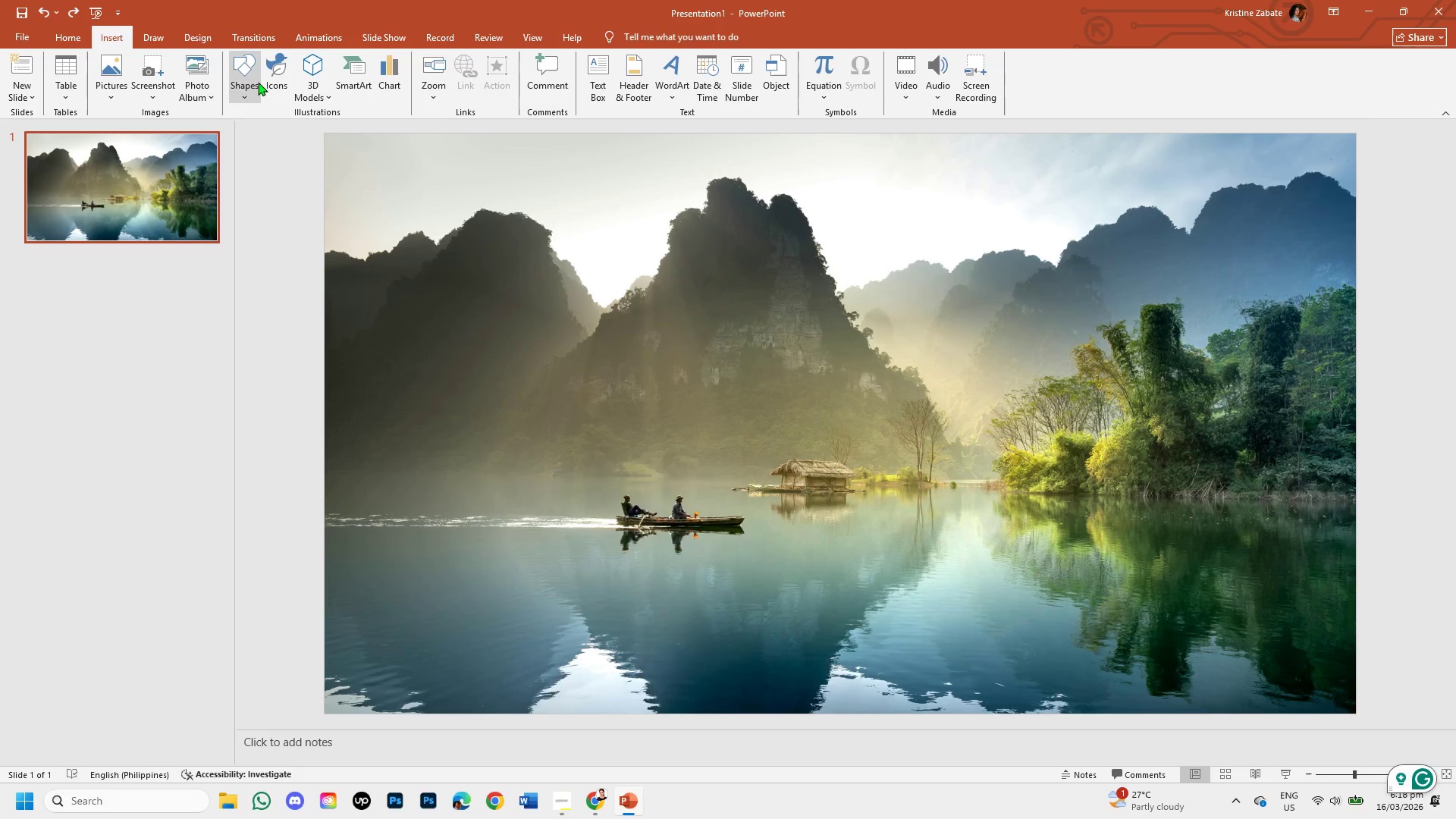 
left_click([256, 80])
 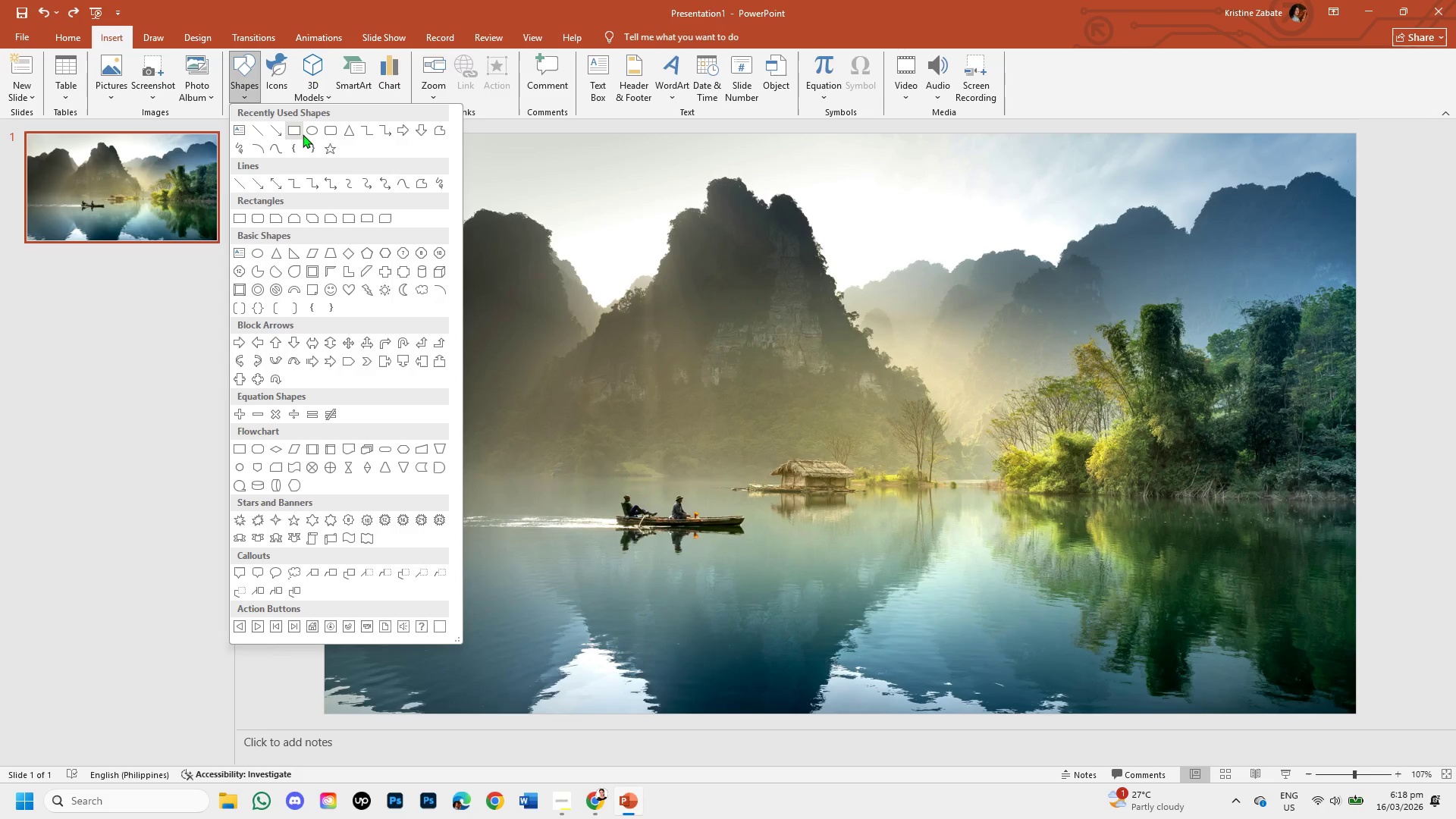 
left_click([297, 131])
 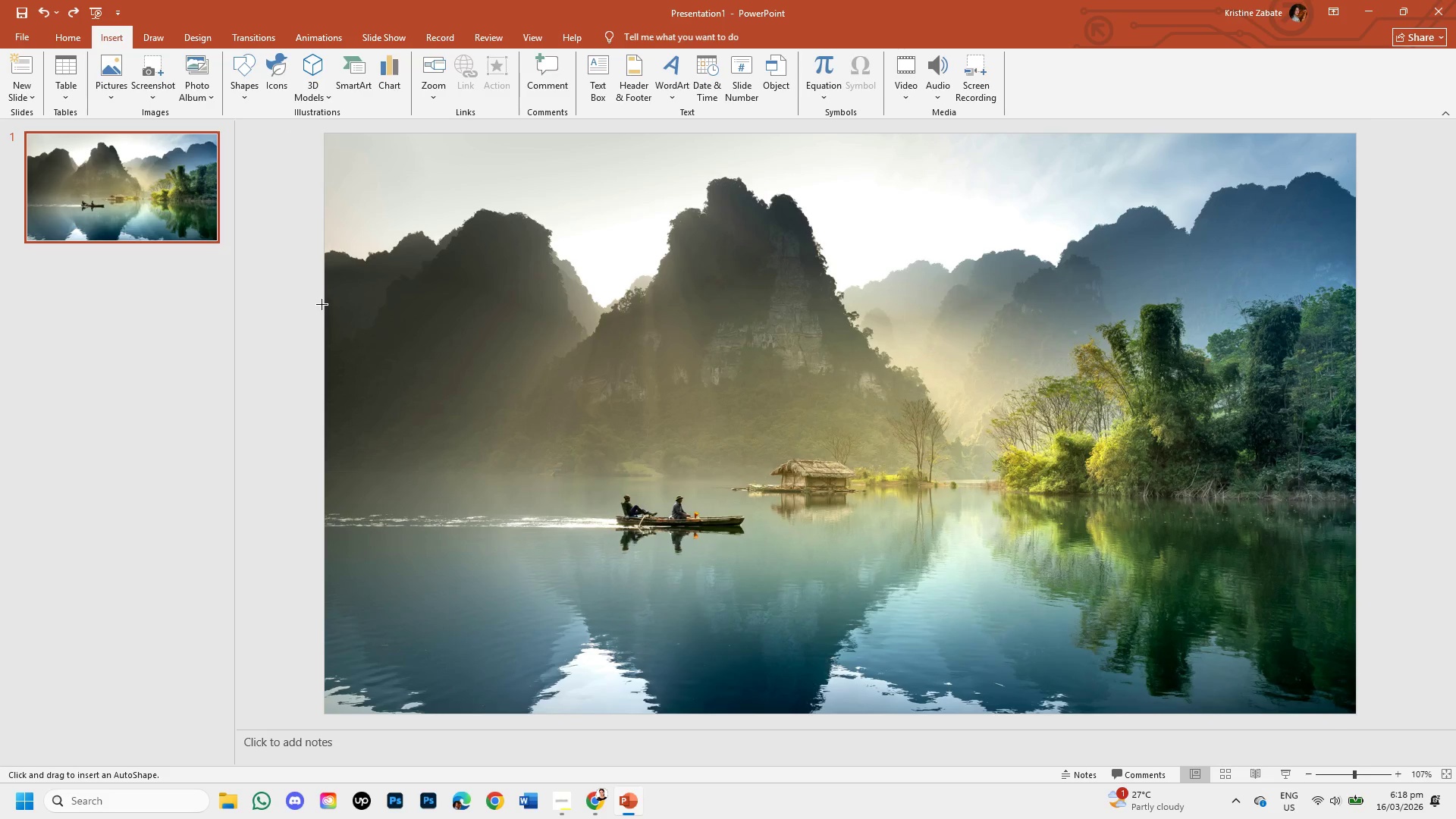 
left_click_drag(start_coordinate=[322, 304], to_coordinate=[1355, 450])
 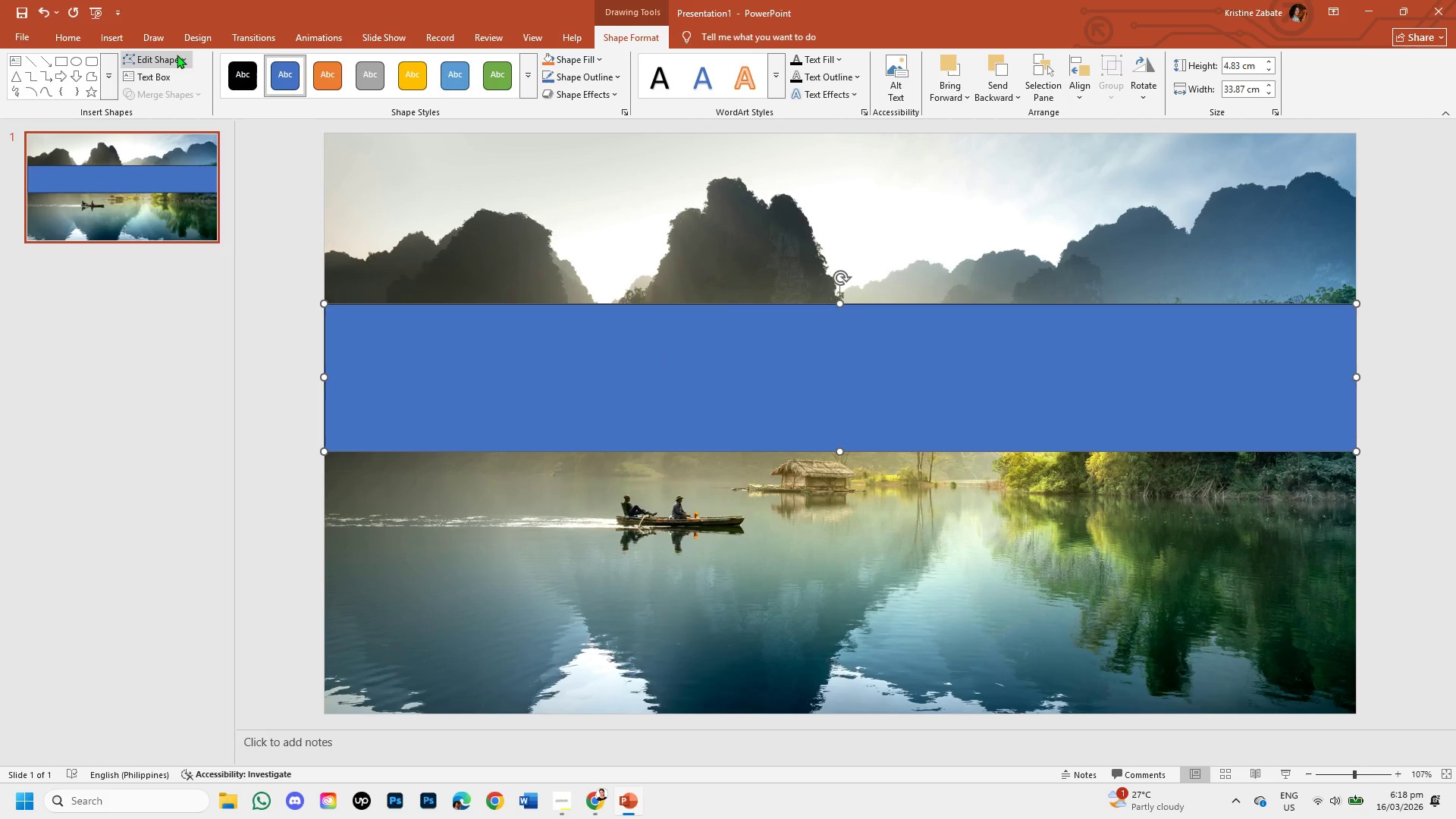 
left_click([114, 36])
 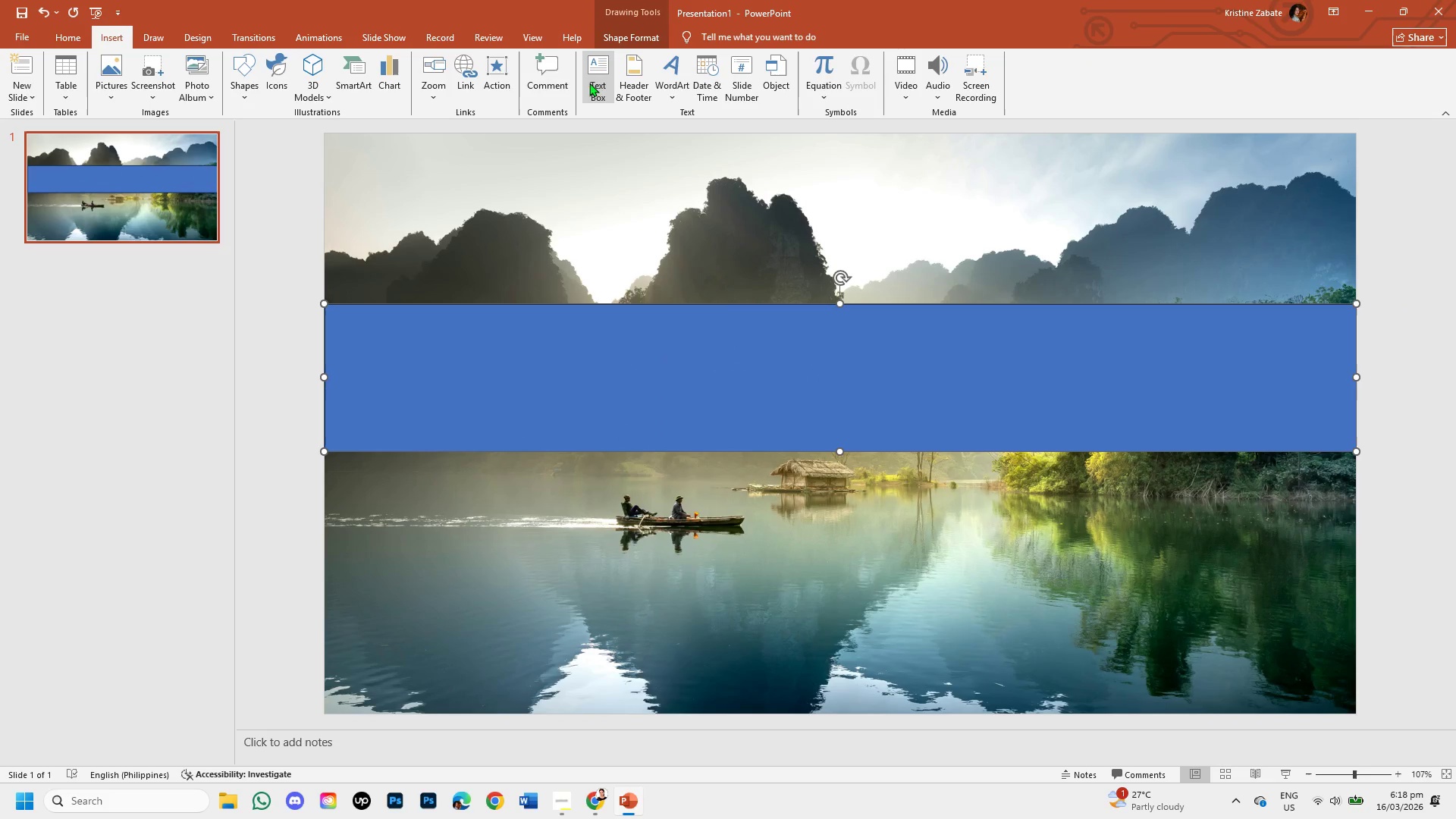 
left_click([592, 83])
 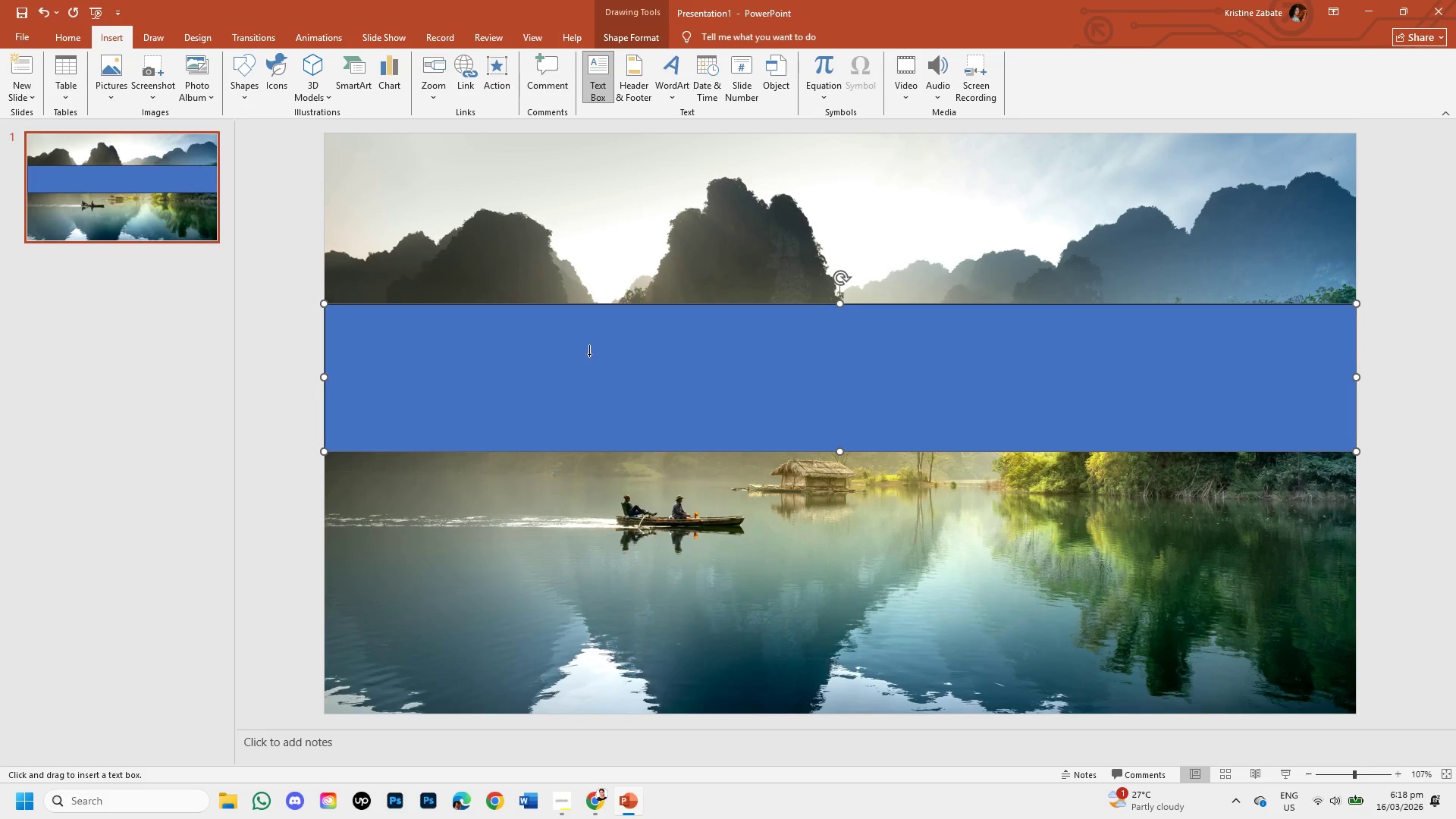 
left_click_drag(start_coordinate=[583, 353], to_coordinate=[973, 425])
 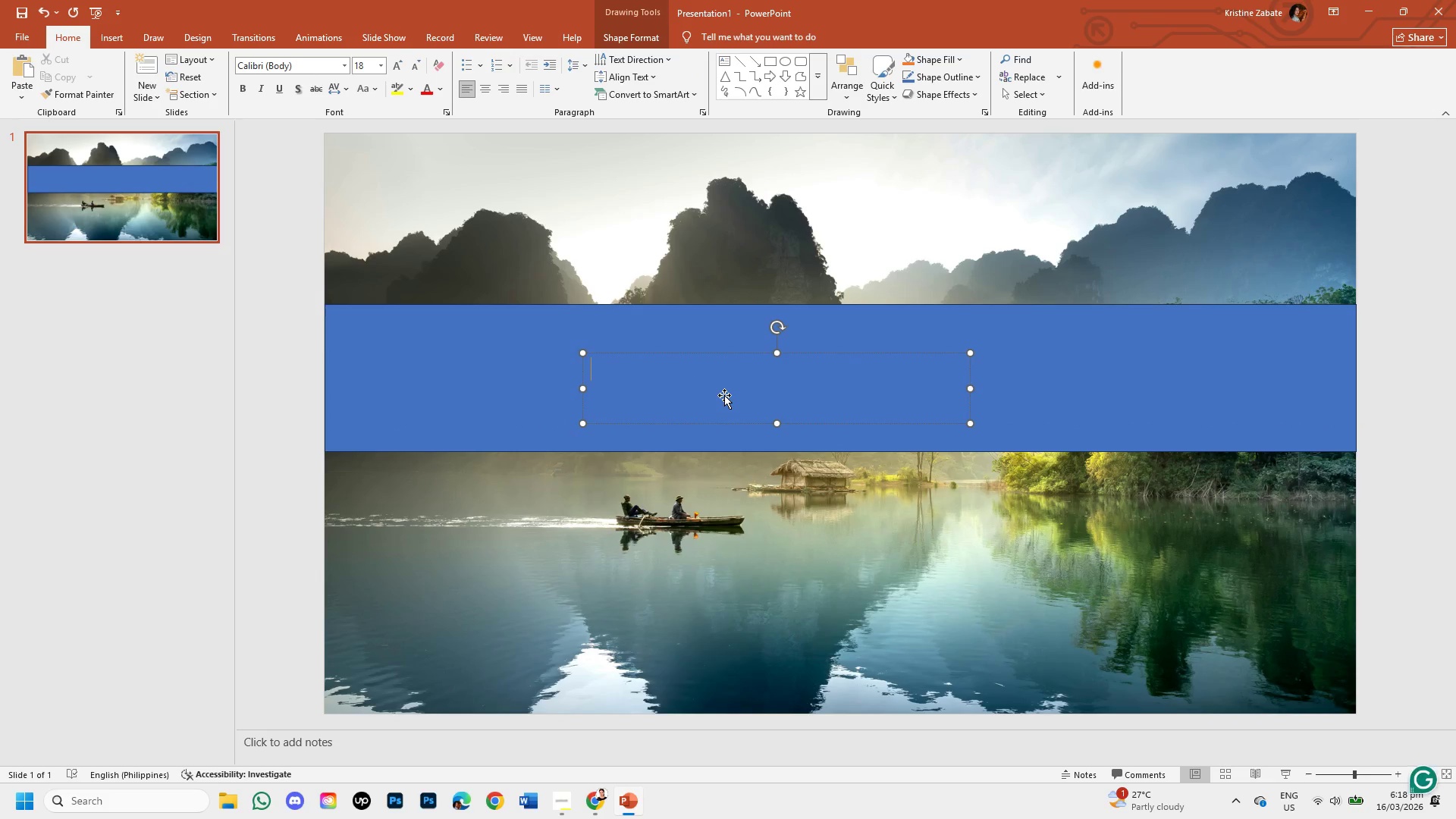 
type(VIETNAM )
 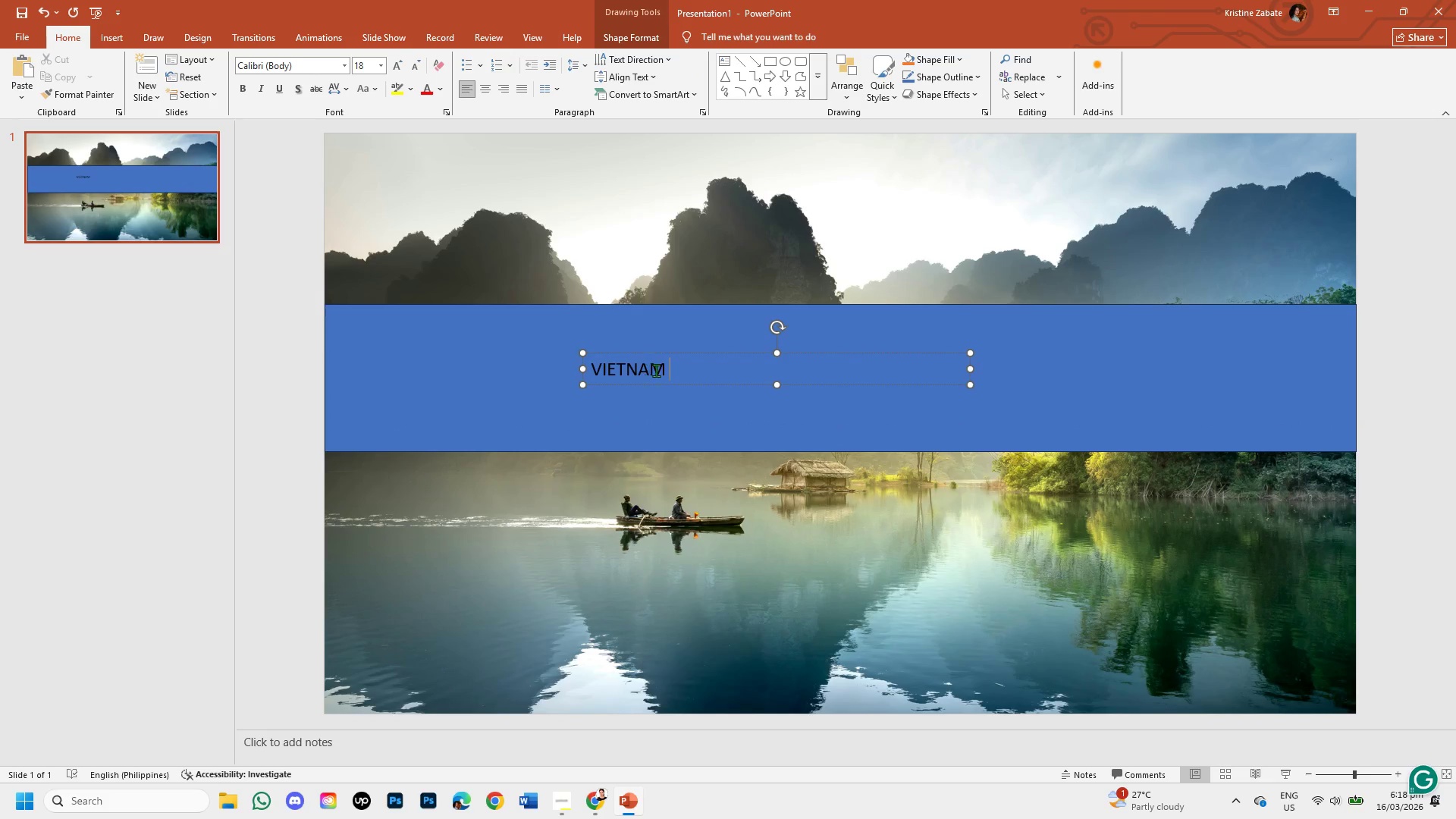 
left_click_drag(start_coordinate=[667, 366], to_coordinate=[591, 358])
 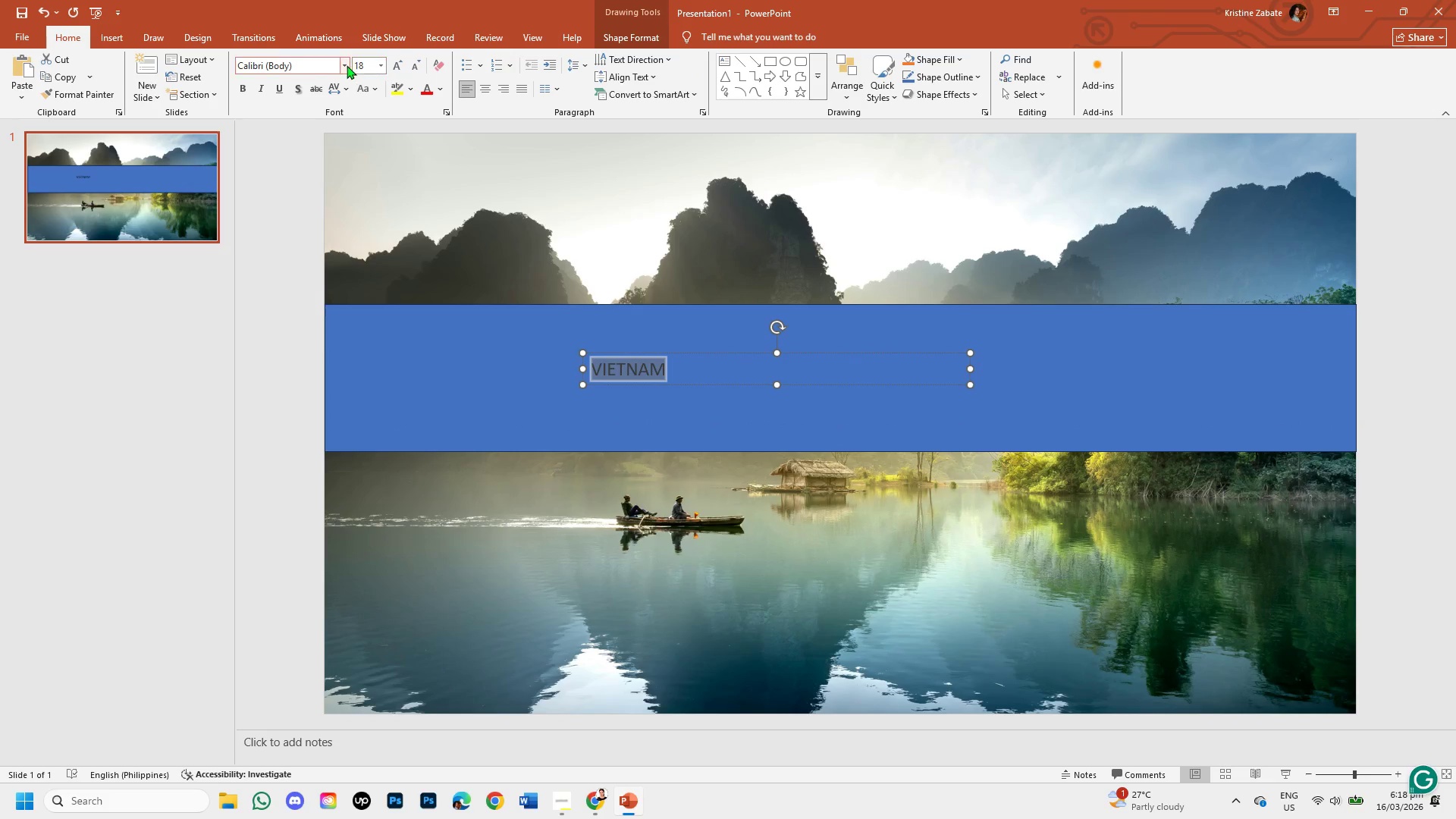 
left_click([347, 65])
 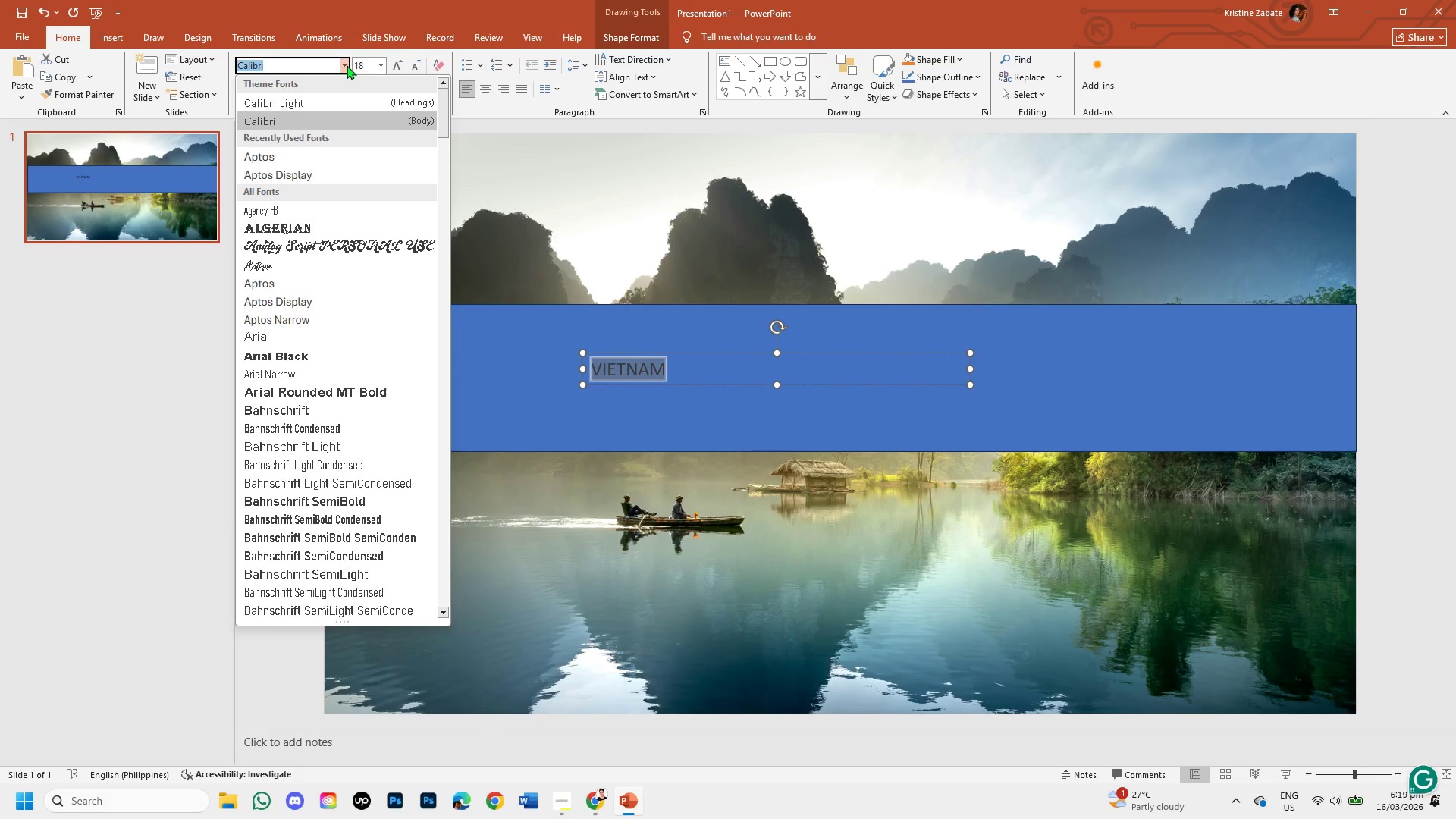 
wait(10.58)
 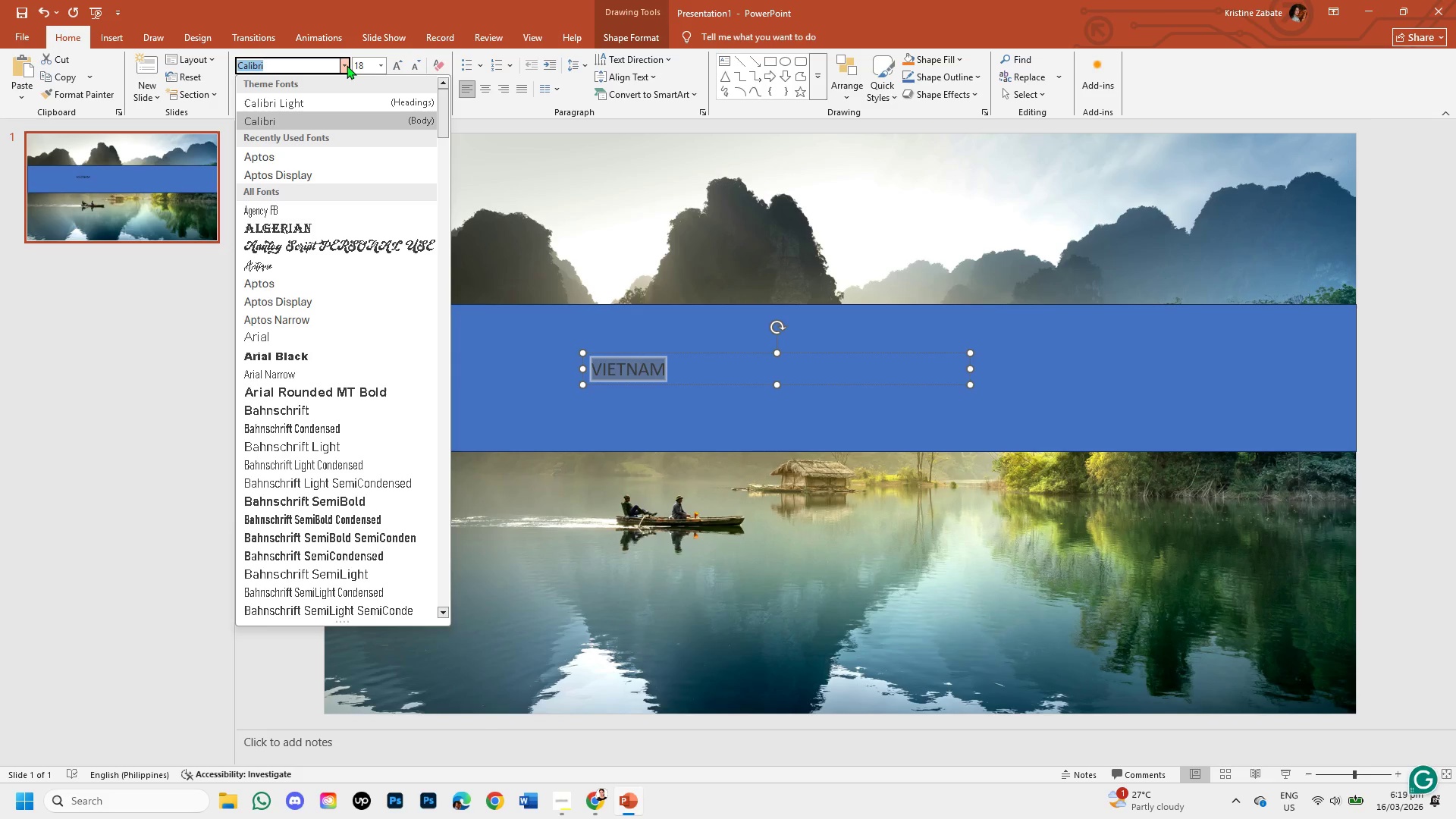 
scroll: coordinate [320, 516], scroll_direction: down, amount: 6.0
 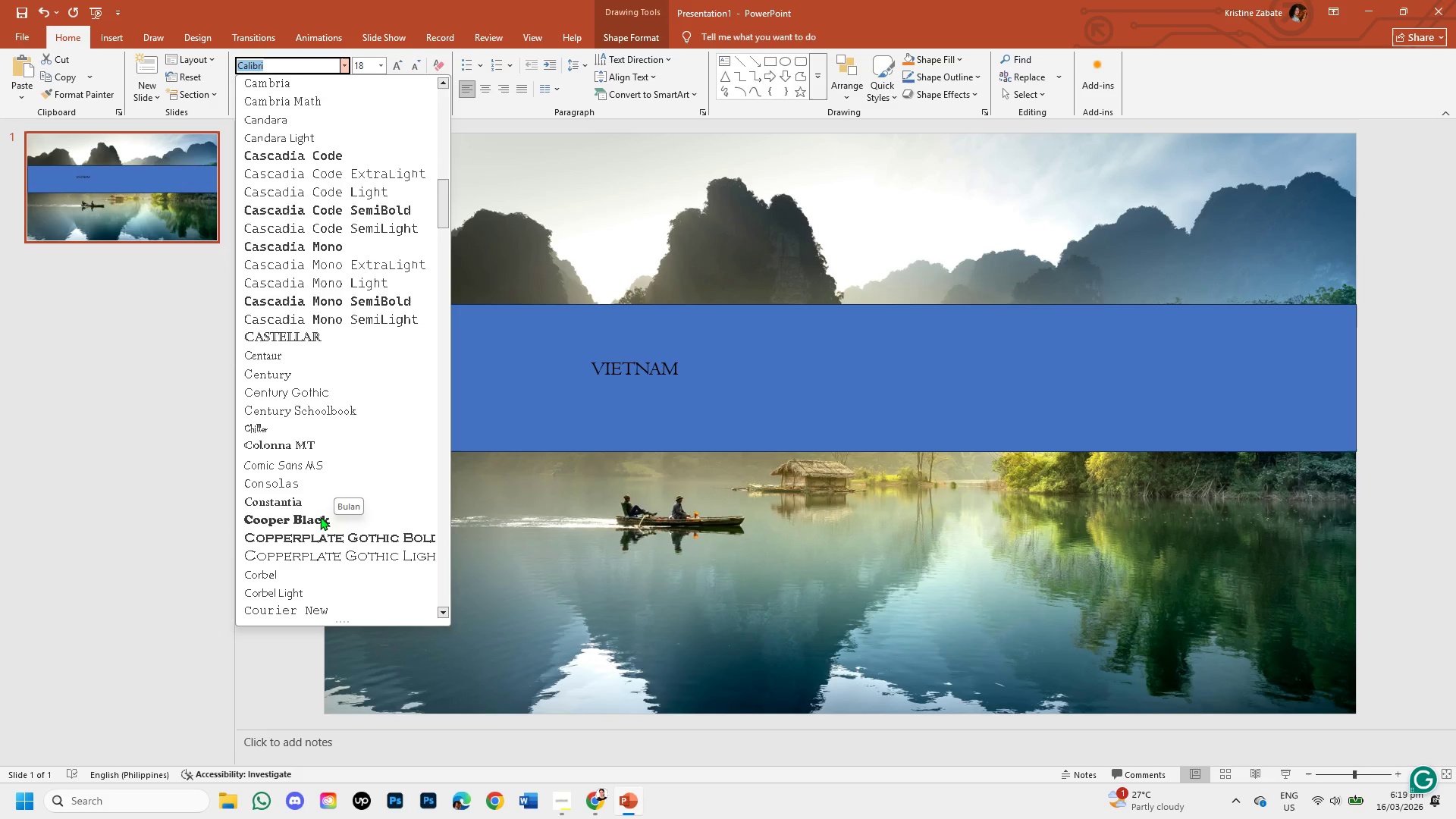 
scroll: coordinate [319, 517], scroll_direction: down, amount: 2.0
 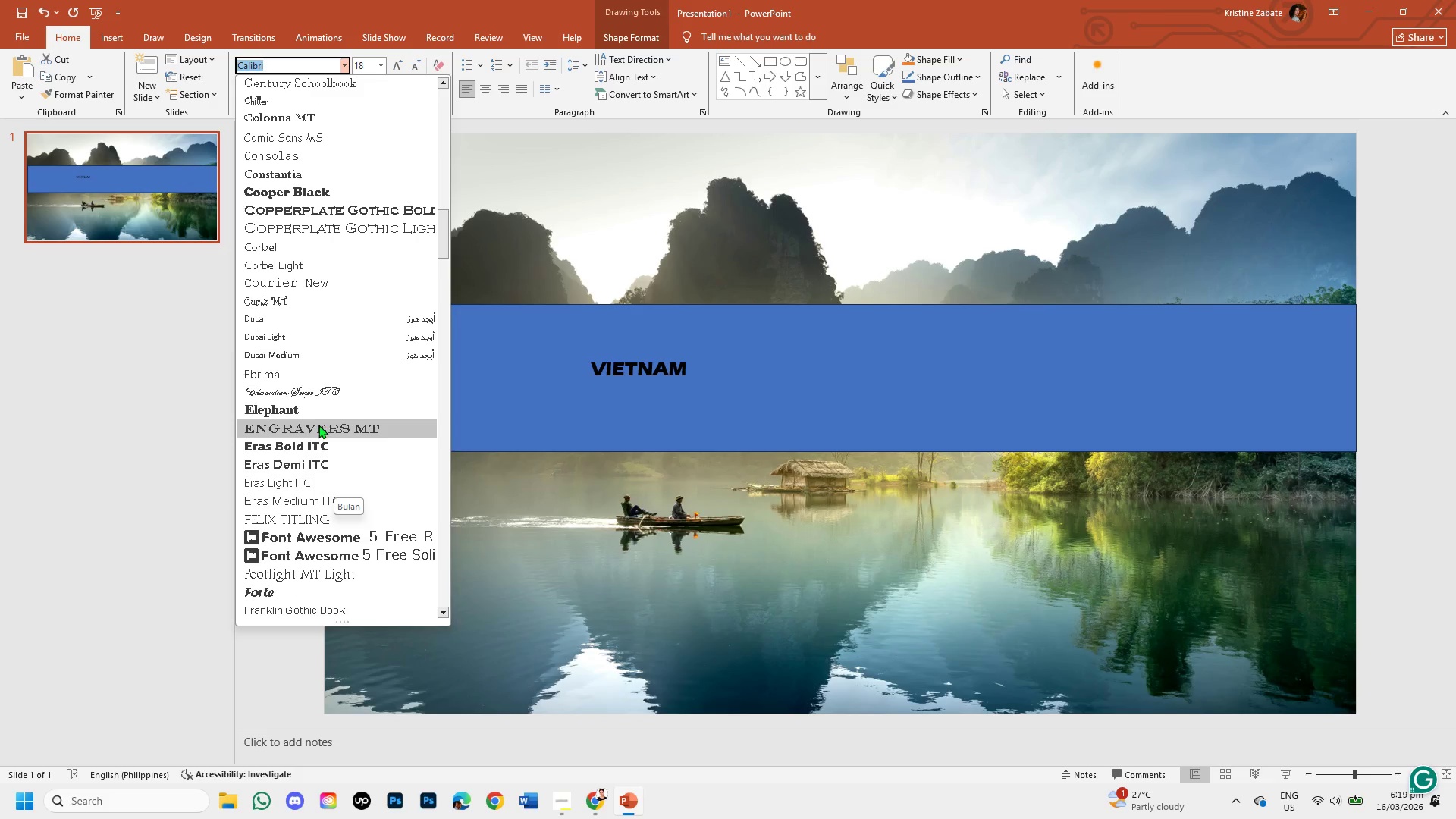 
left_click([321, 415])
 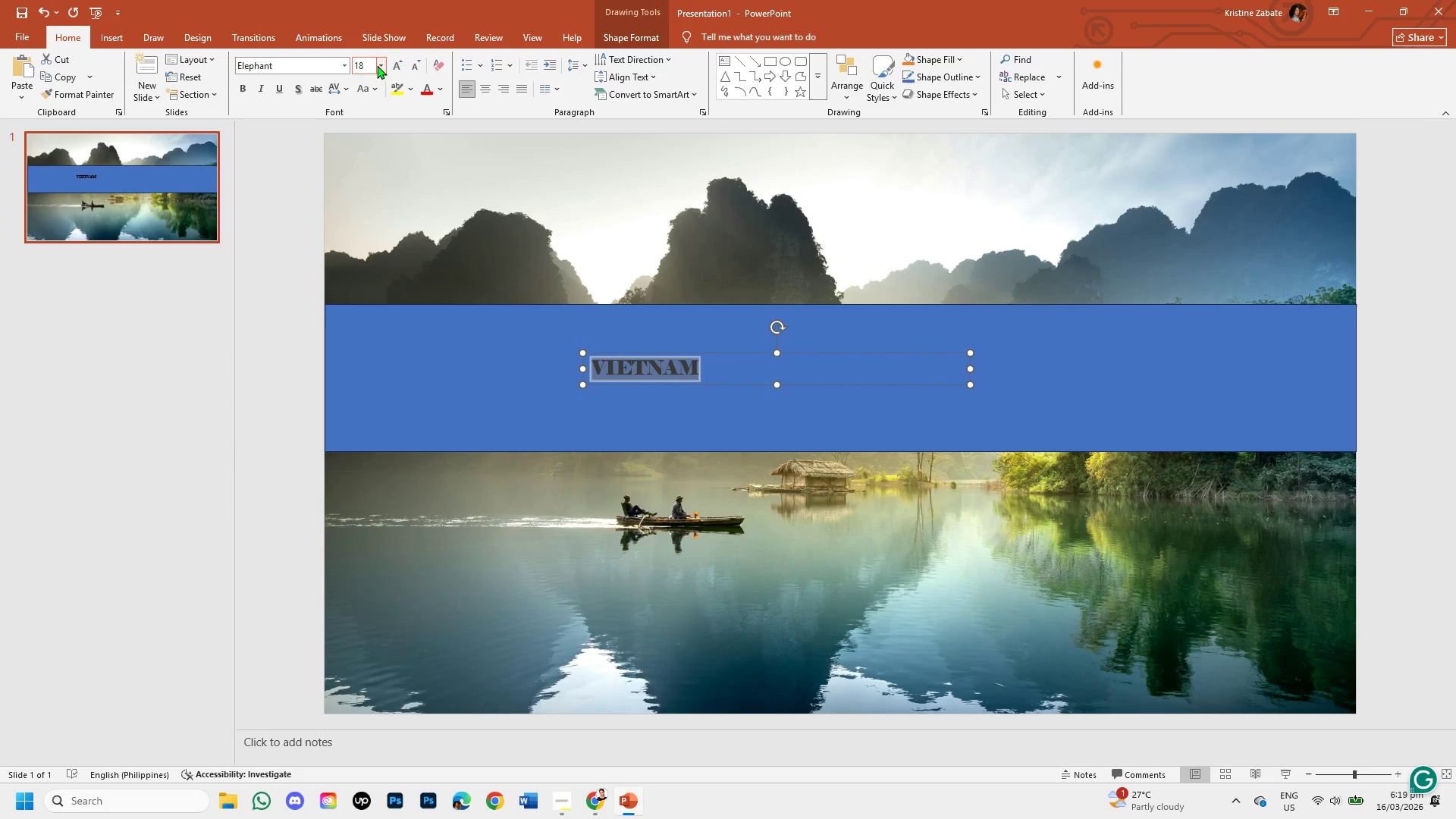 
left_click([380, 66])
 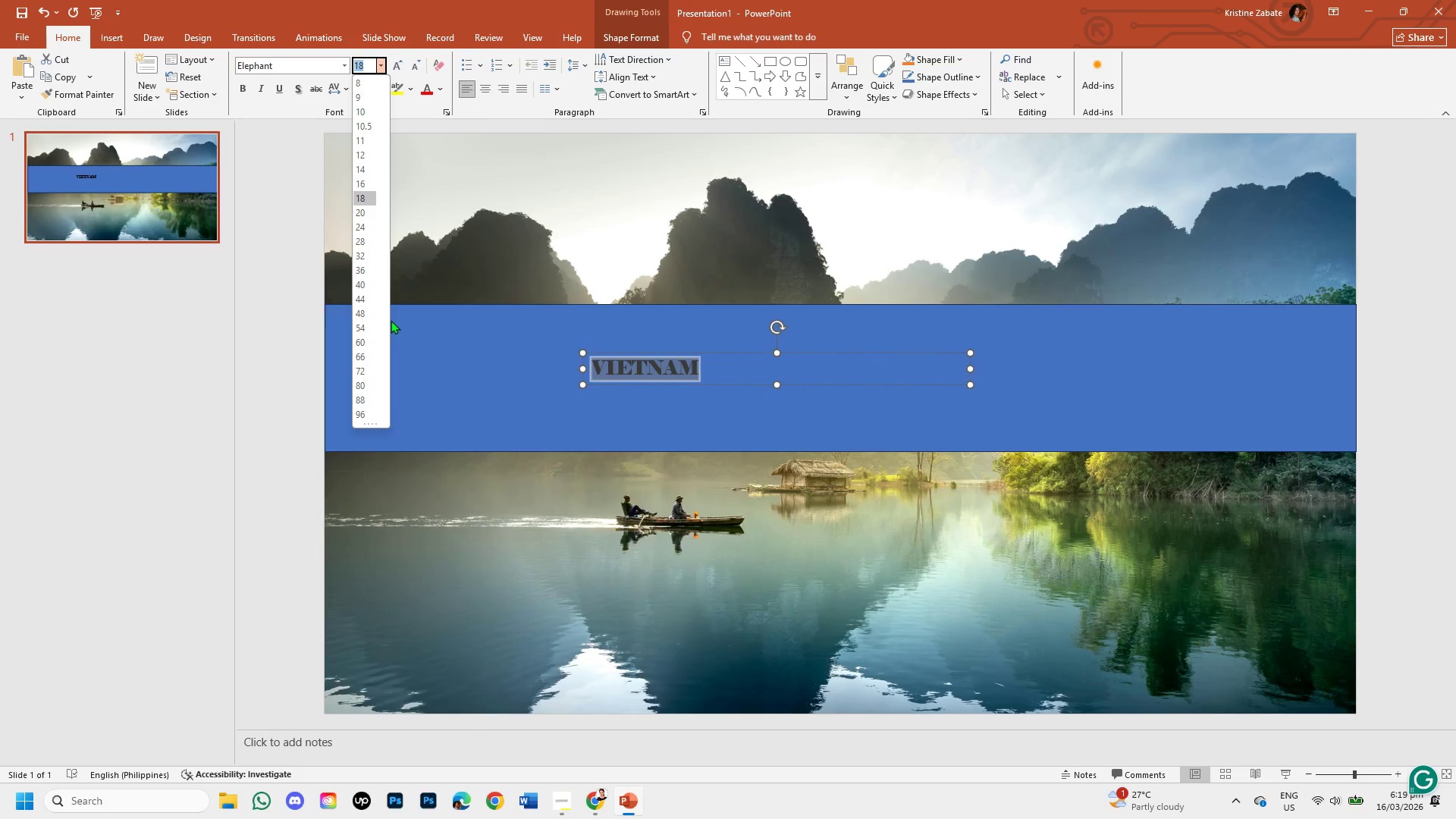 
wait(9.3)
 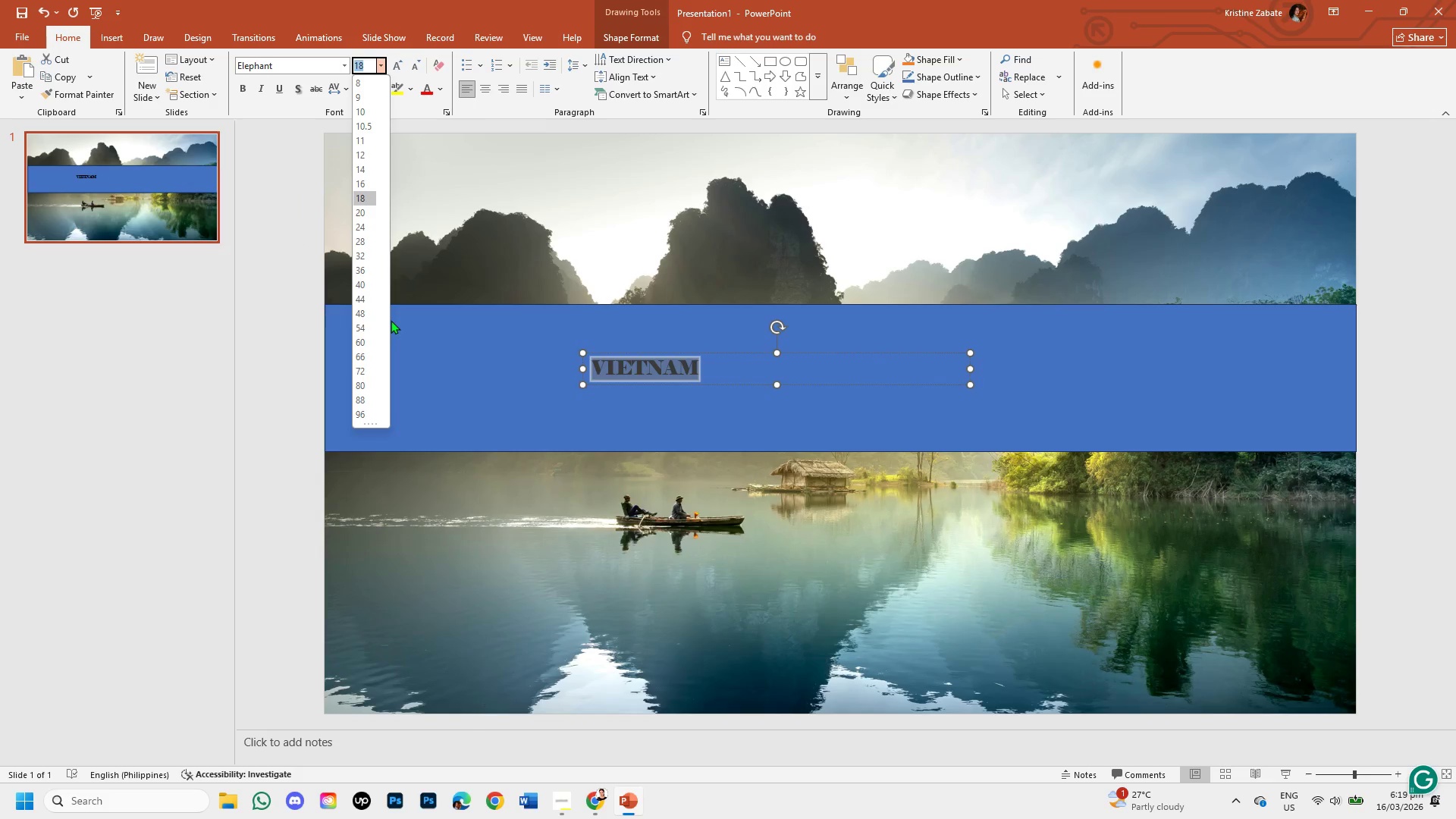 
left_click([356, 410])
 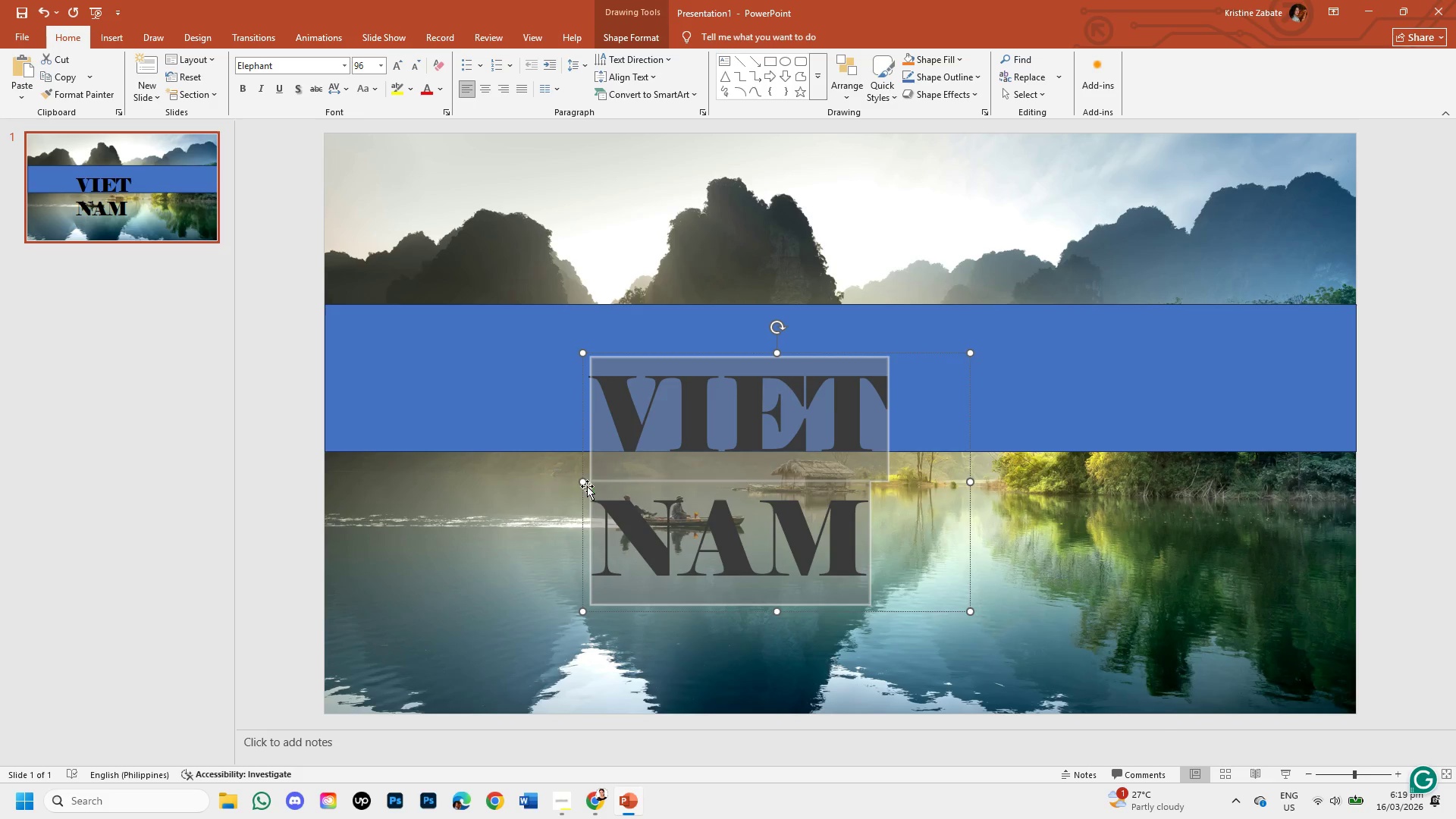 
left_click_drag(start_coordinate=[582, 486], to_coordinate=[315, 447])
 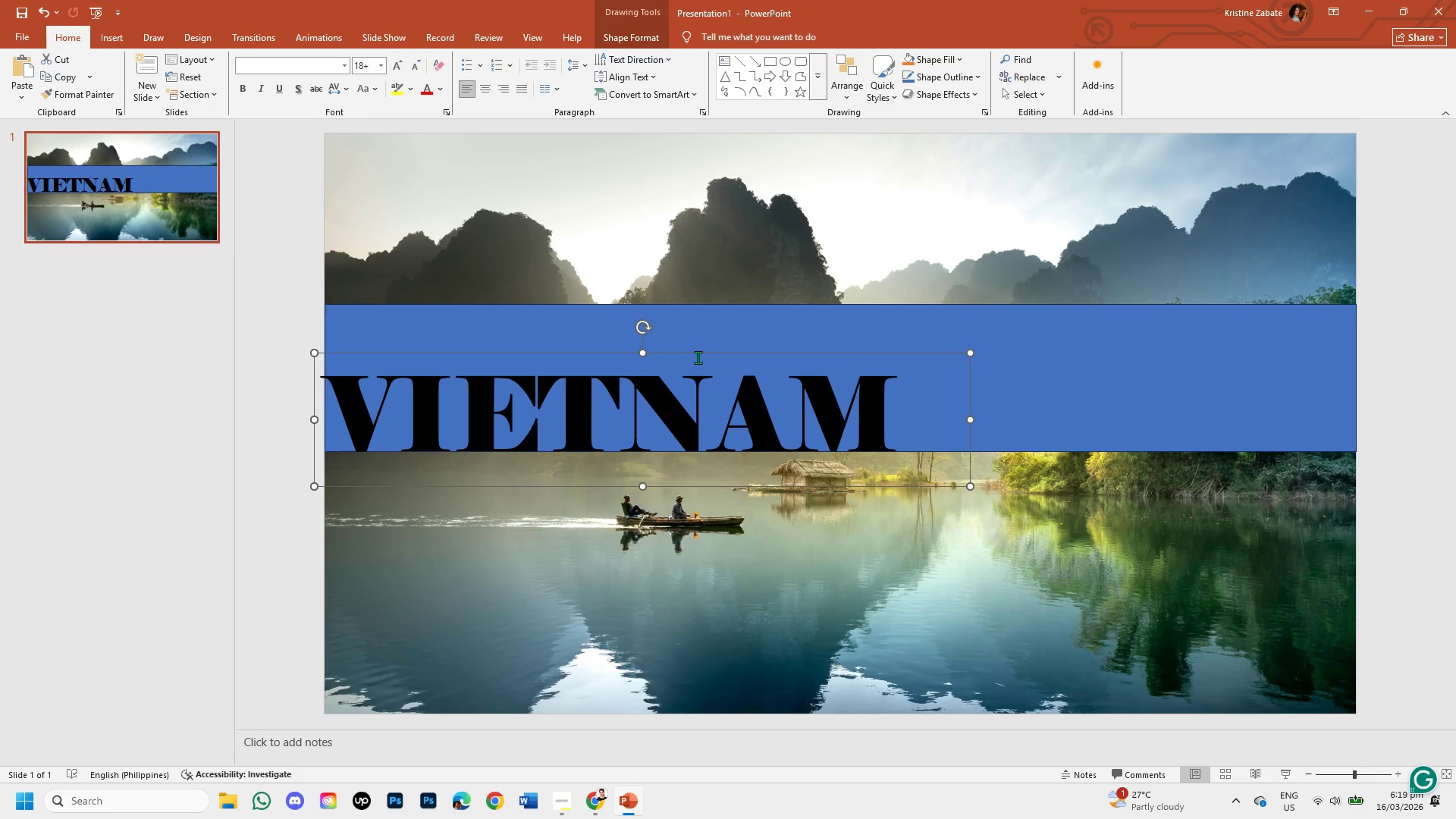 
left_click_drag(start_coordinate=[695, 354], to_coordinate=[901, 322])
 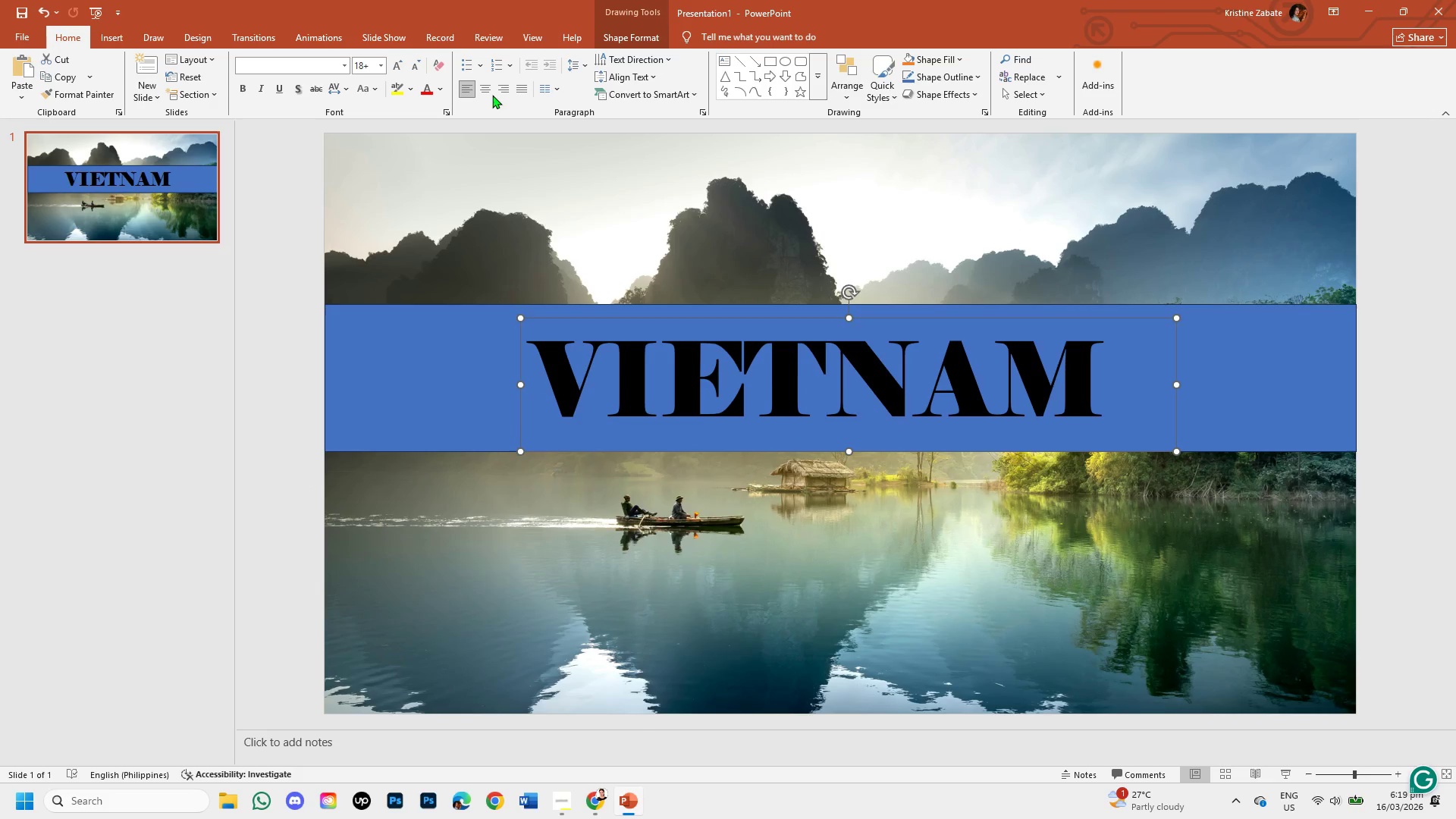 
left_click([486, 93])
 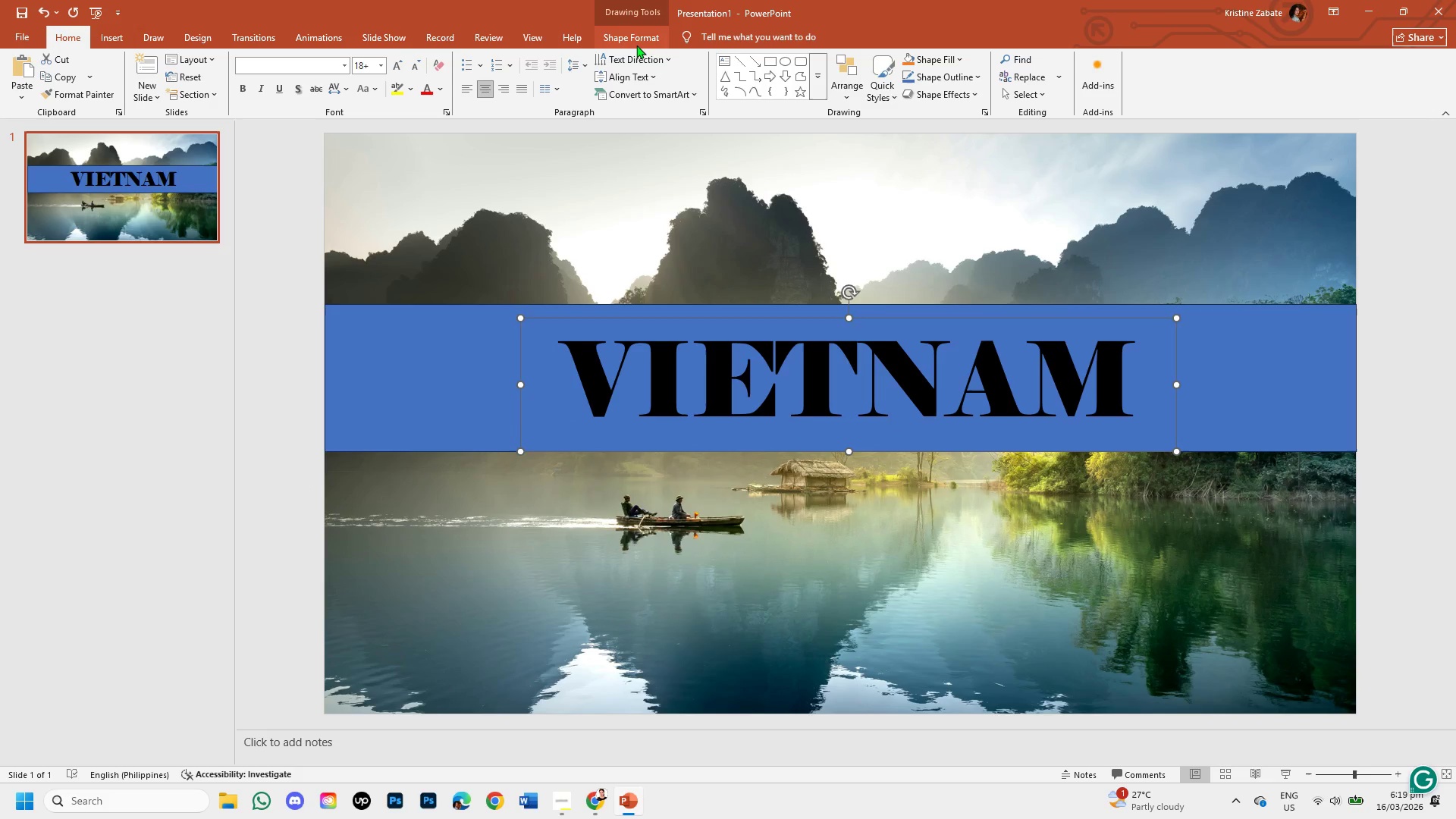 
double_click([630, 33])
 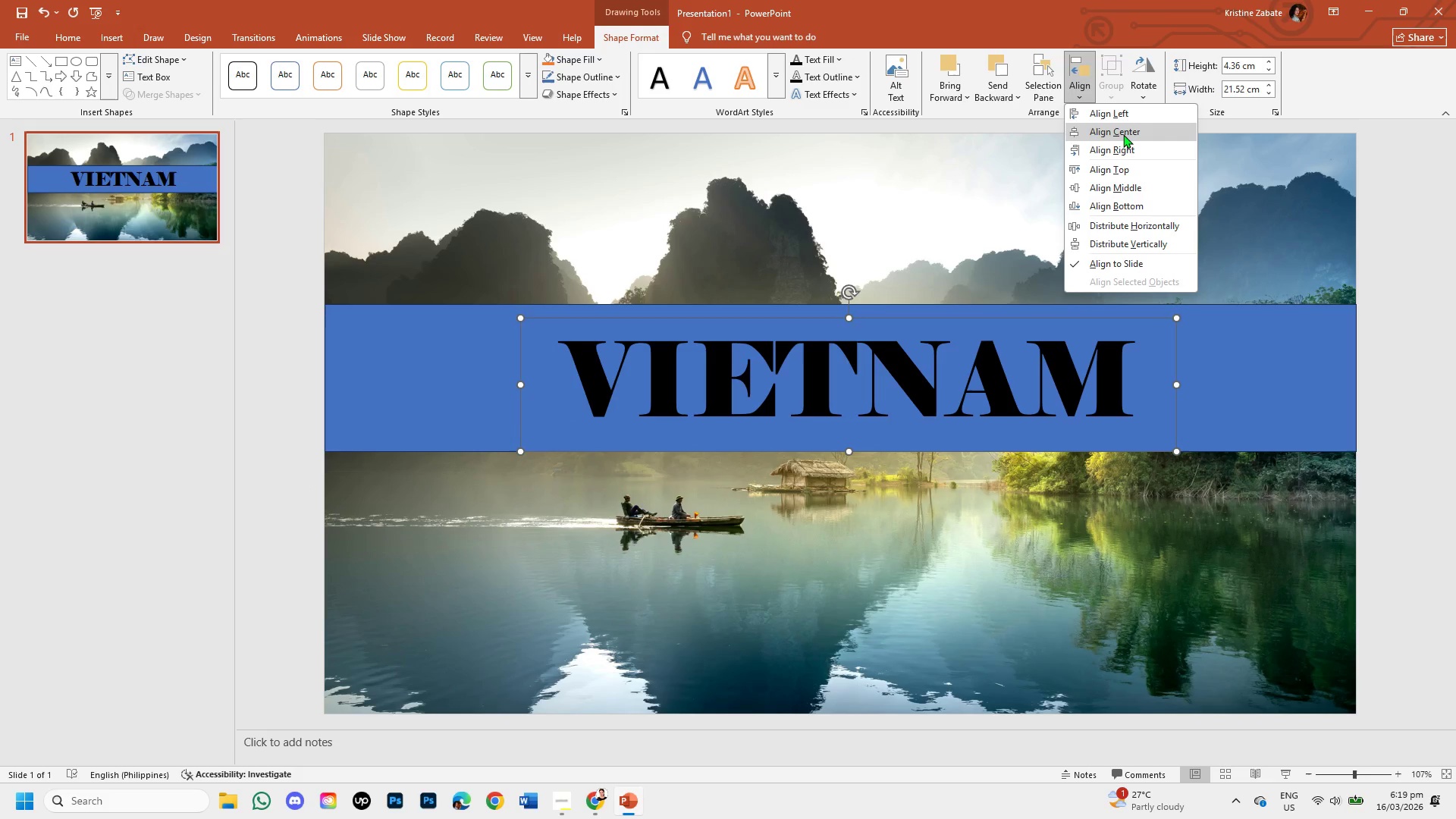 
left_click([1123, 134])
 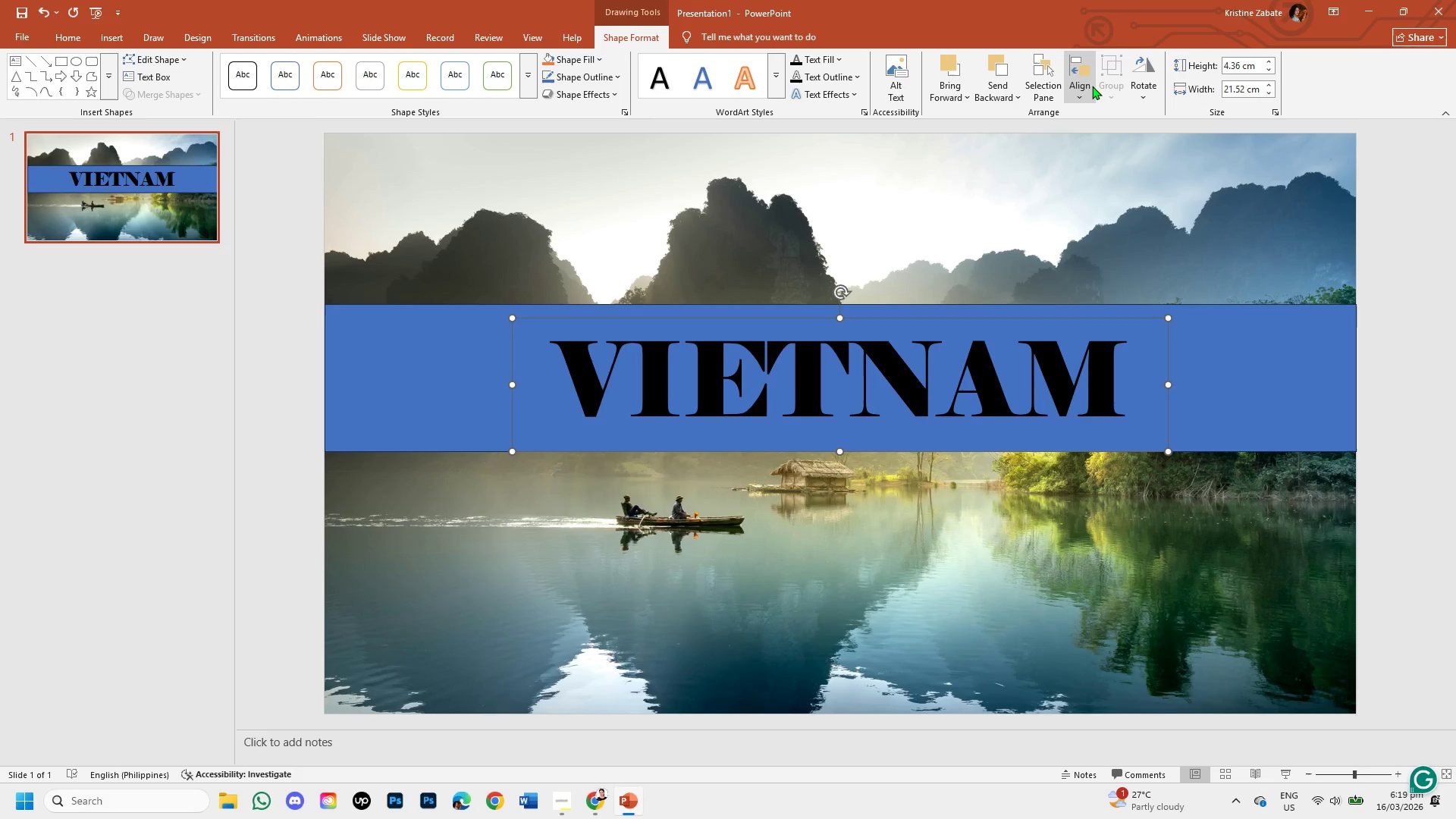 
left_click([1086, 87])
 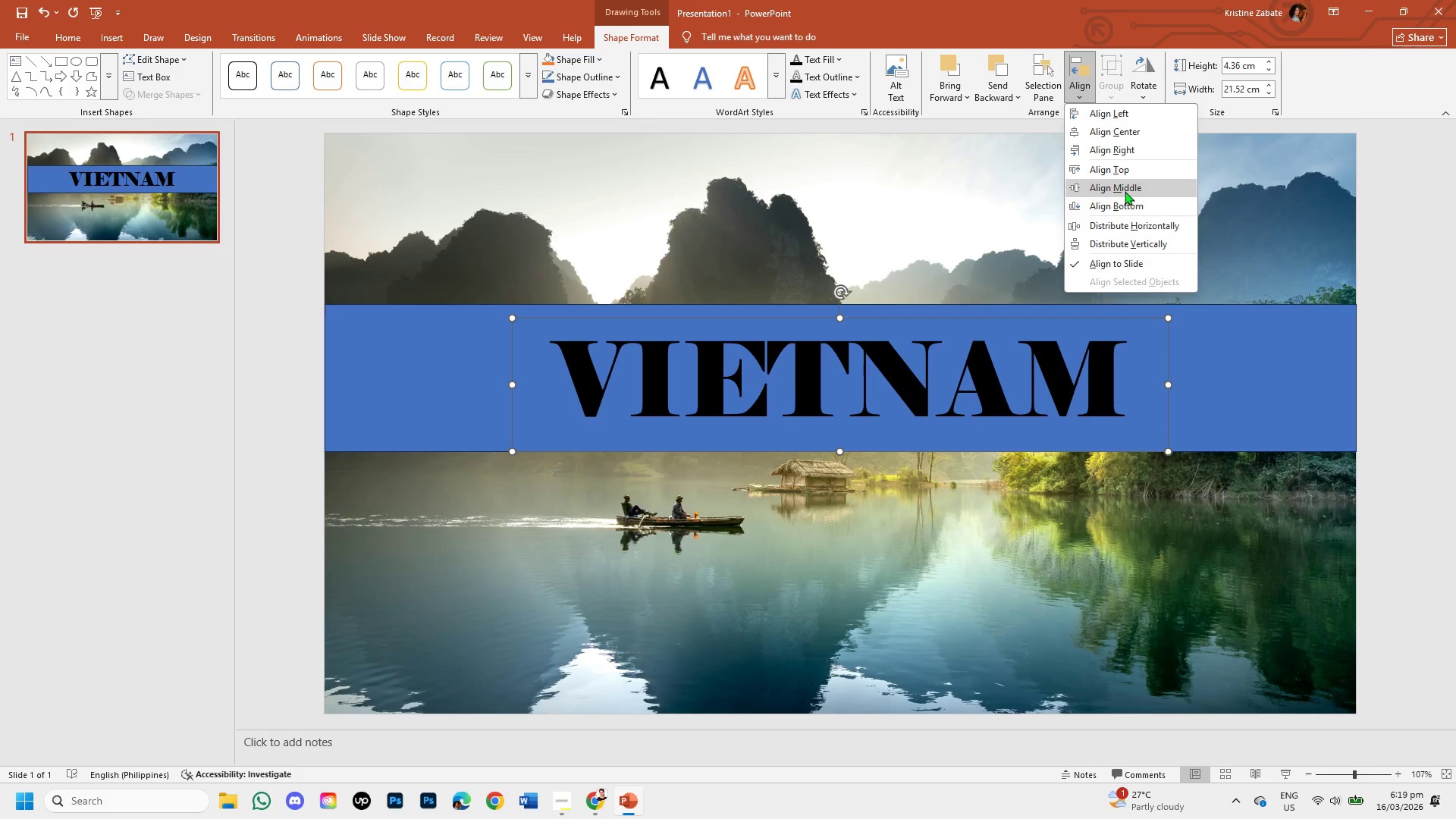 
left_click([1125, 191])
 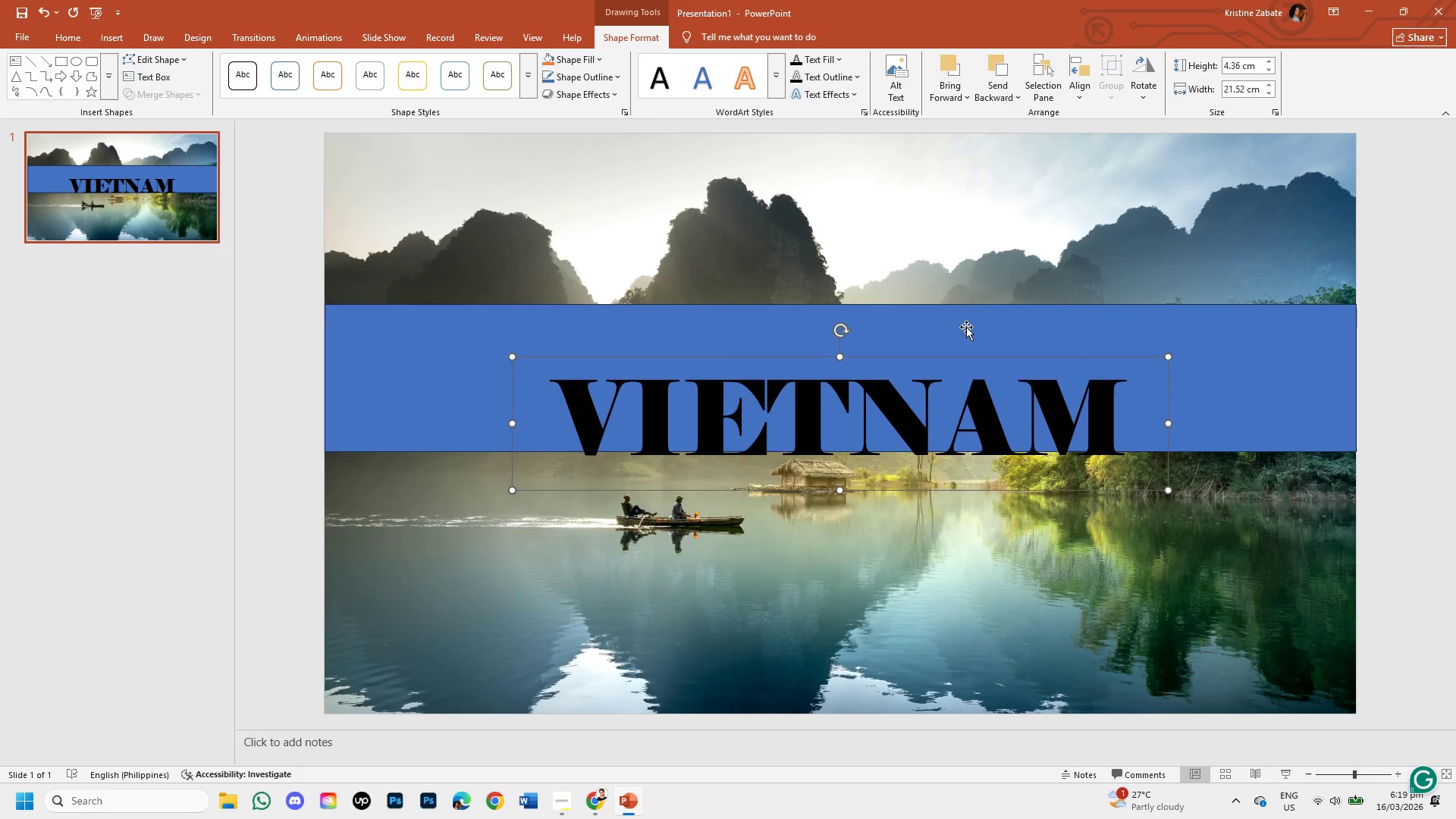 
left_click_drag(start_coordinate=[946, 356], to_coordinate=[930, 312])
 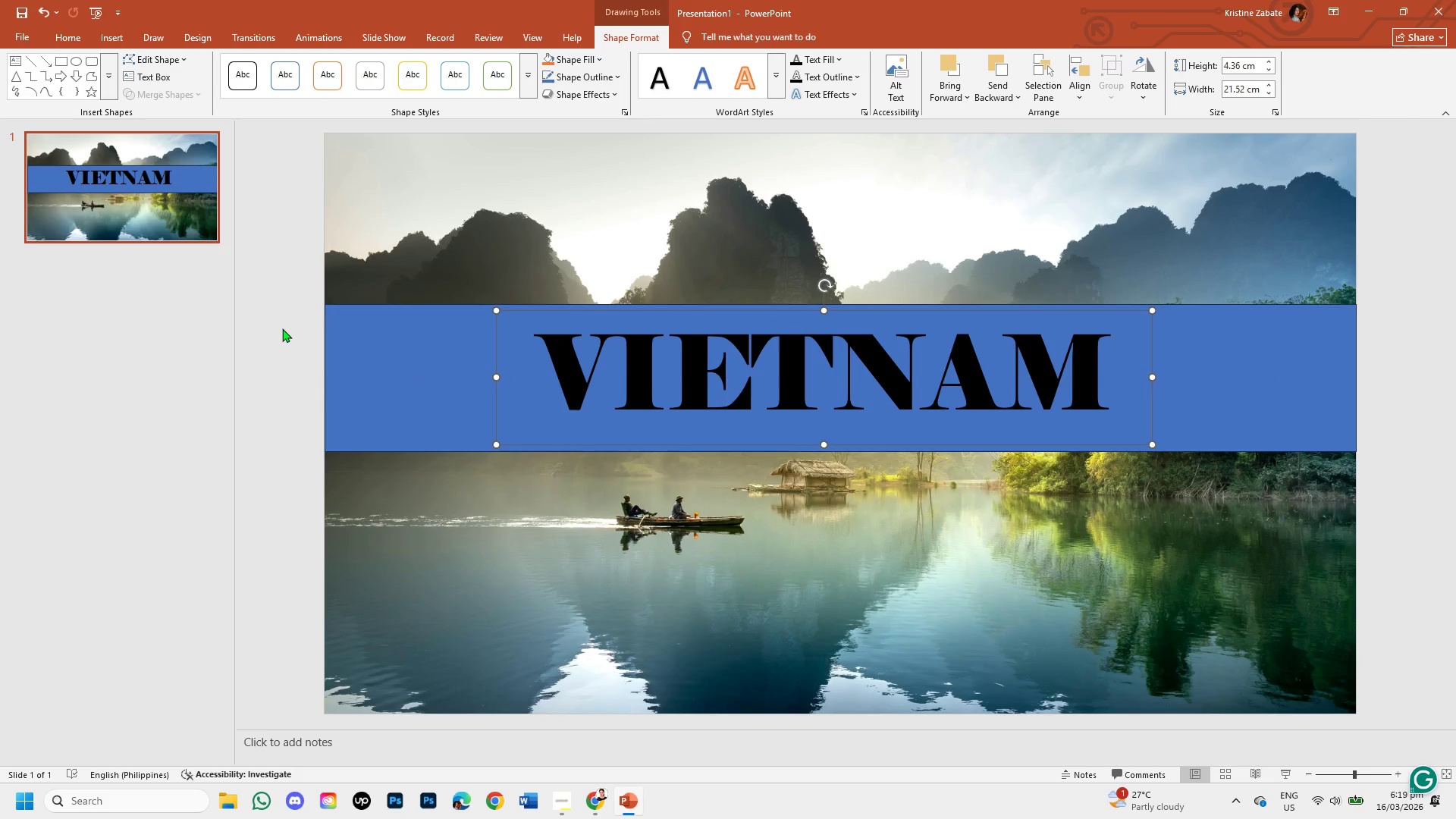 
left_click([282, 328])
 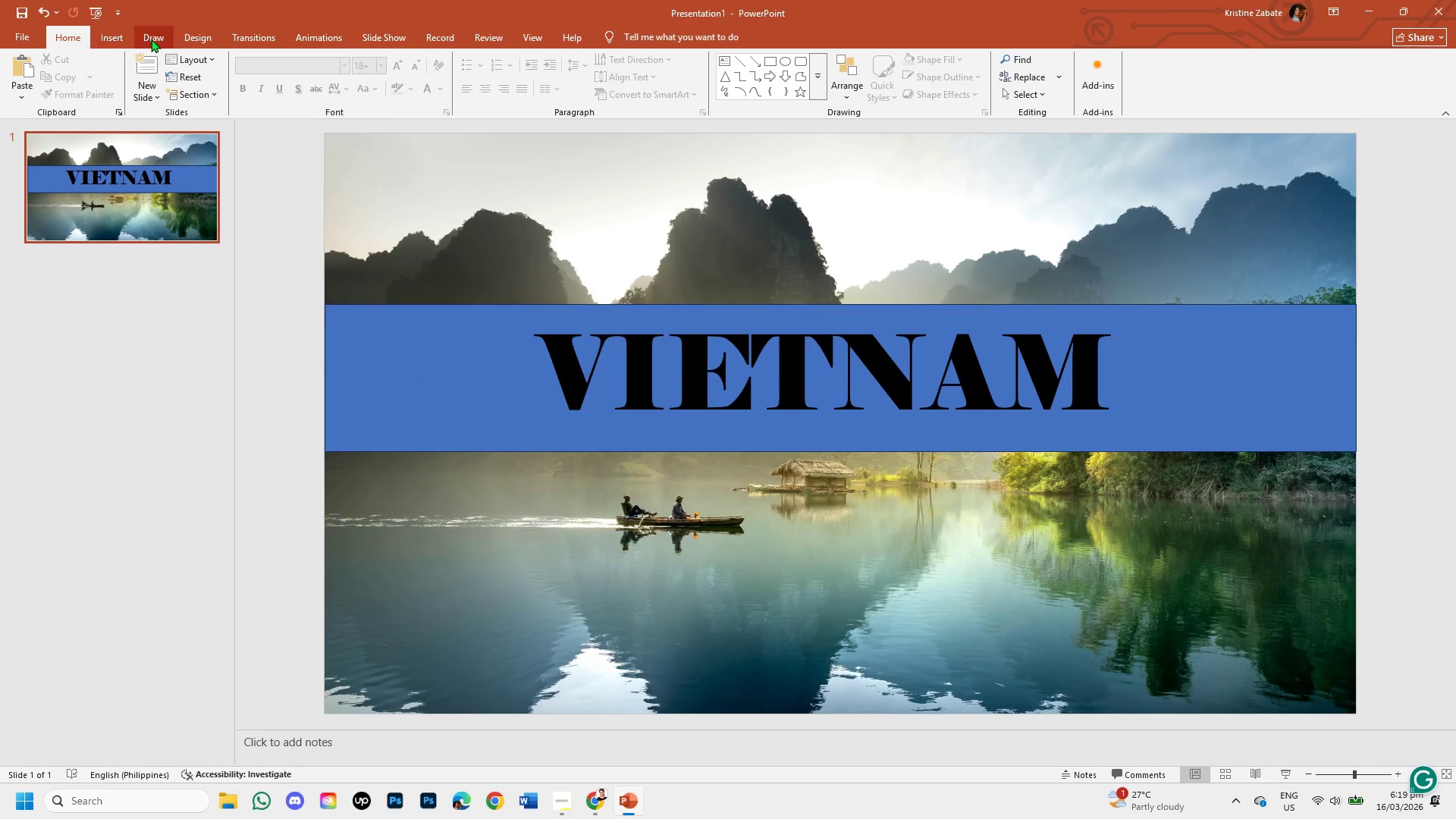 
left_click([122, 40])
 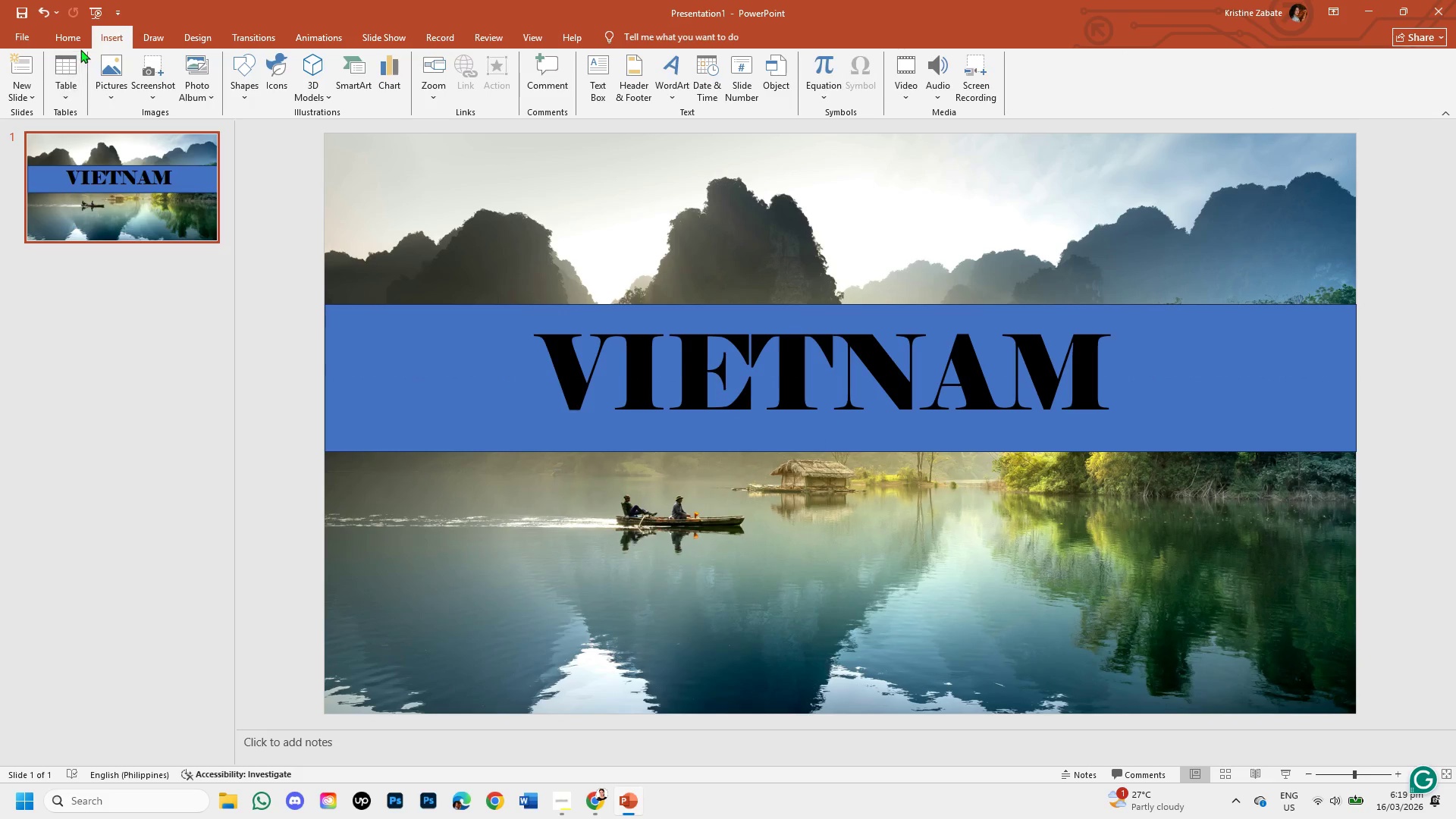 
left_click_drag(start_coordinate=[74, 34], to_coordinate=[557, 372])
 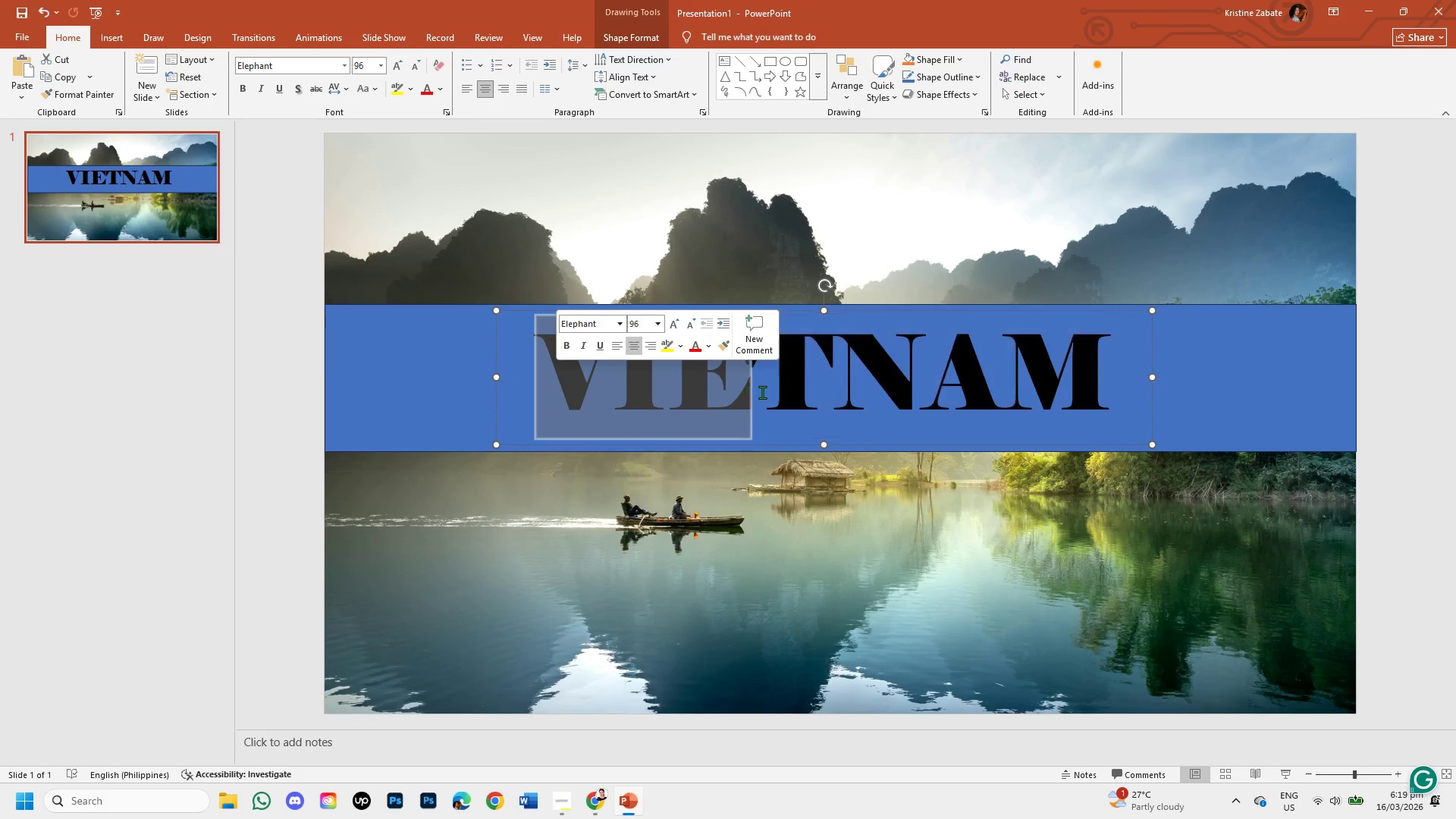 
left_click([557, 372])
 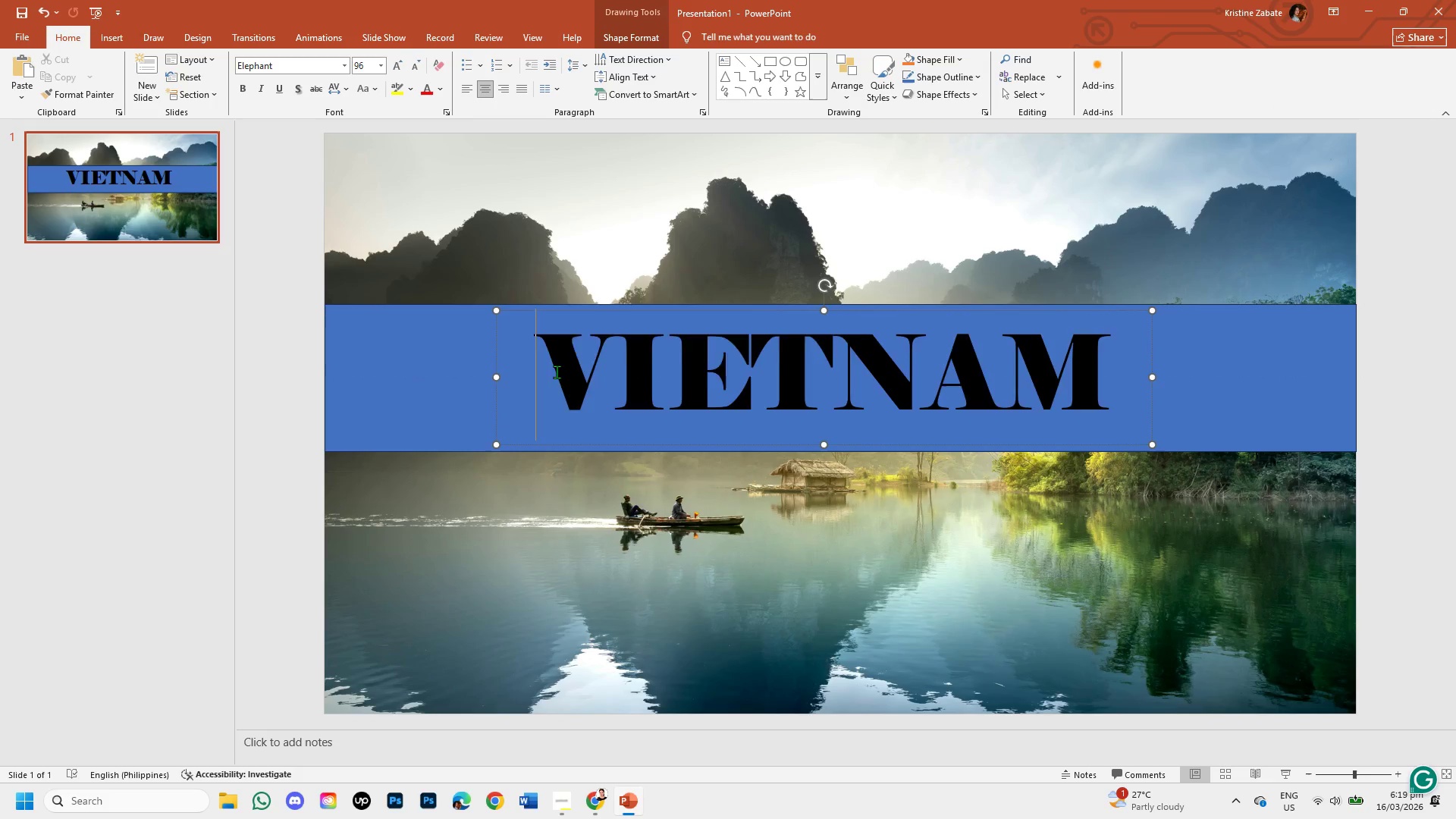 
left_click_drag(start_coordinate=[557, 372], to_coordinate=[1123, 411])
 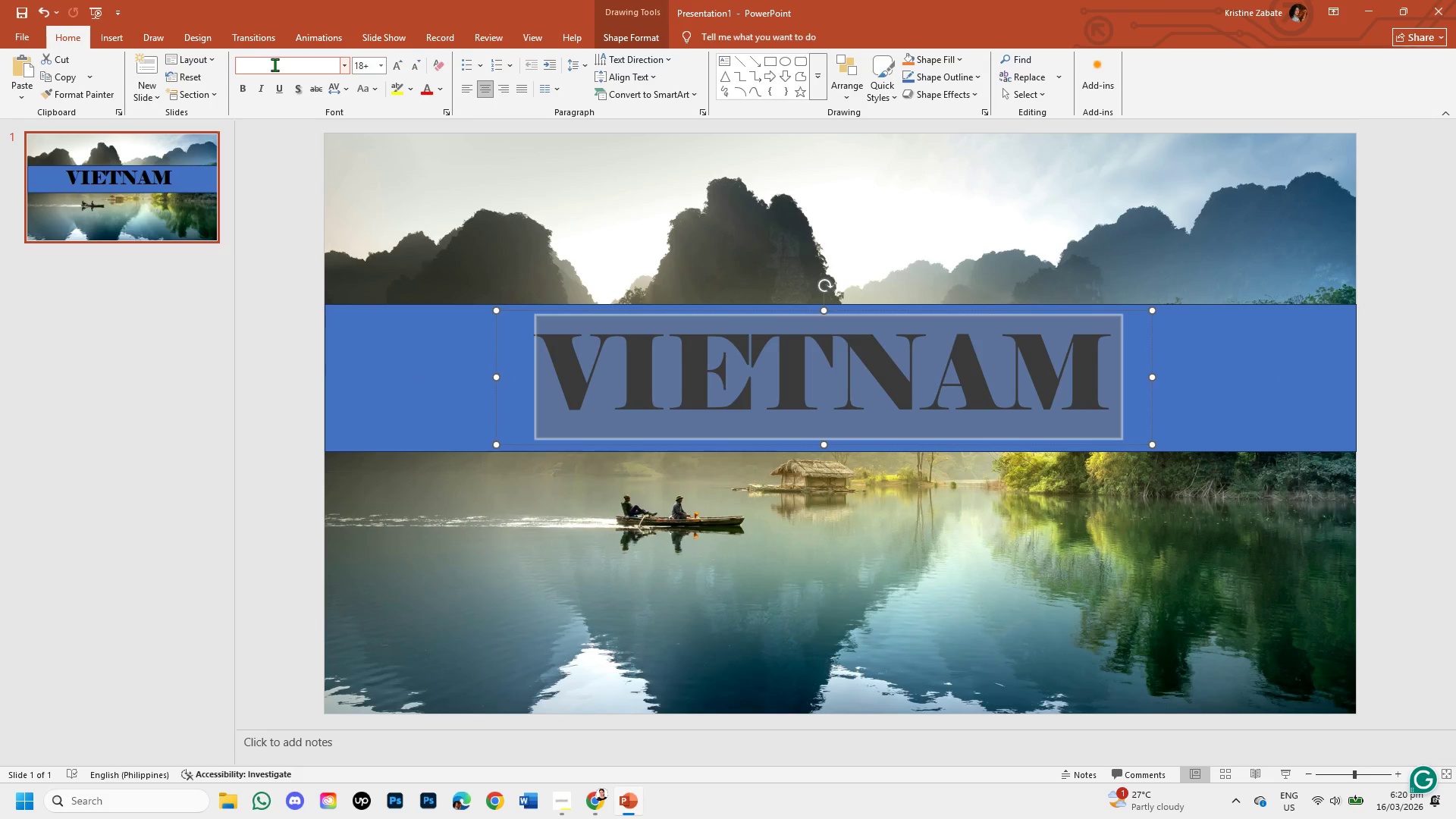 
left_click([275, 64])
 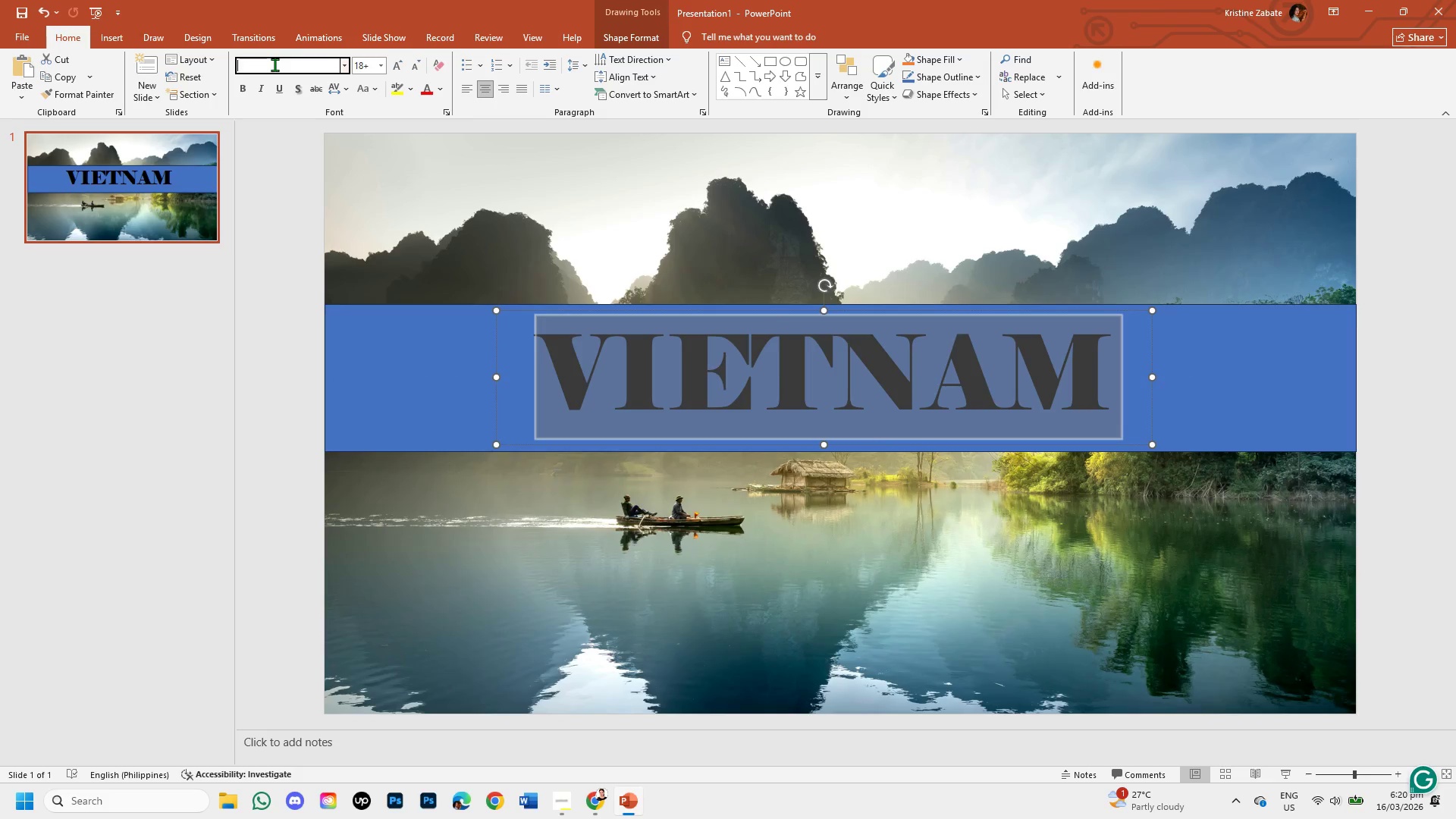 
type(AKIRA)
 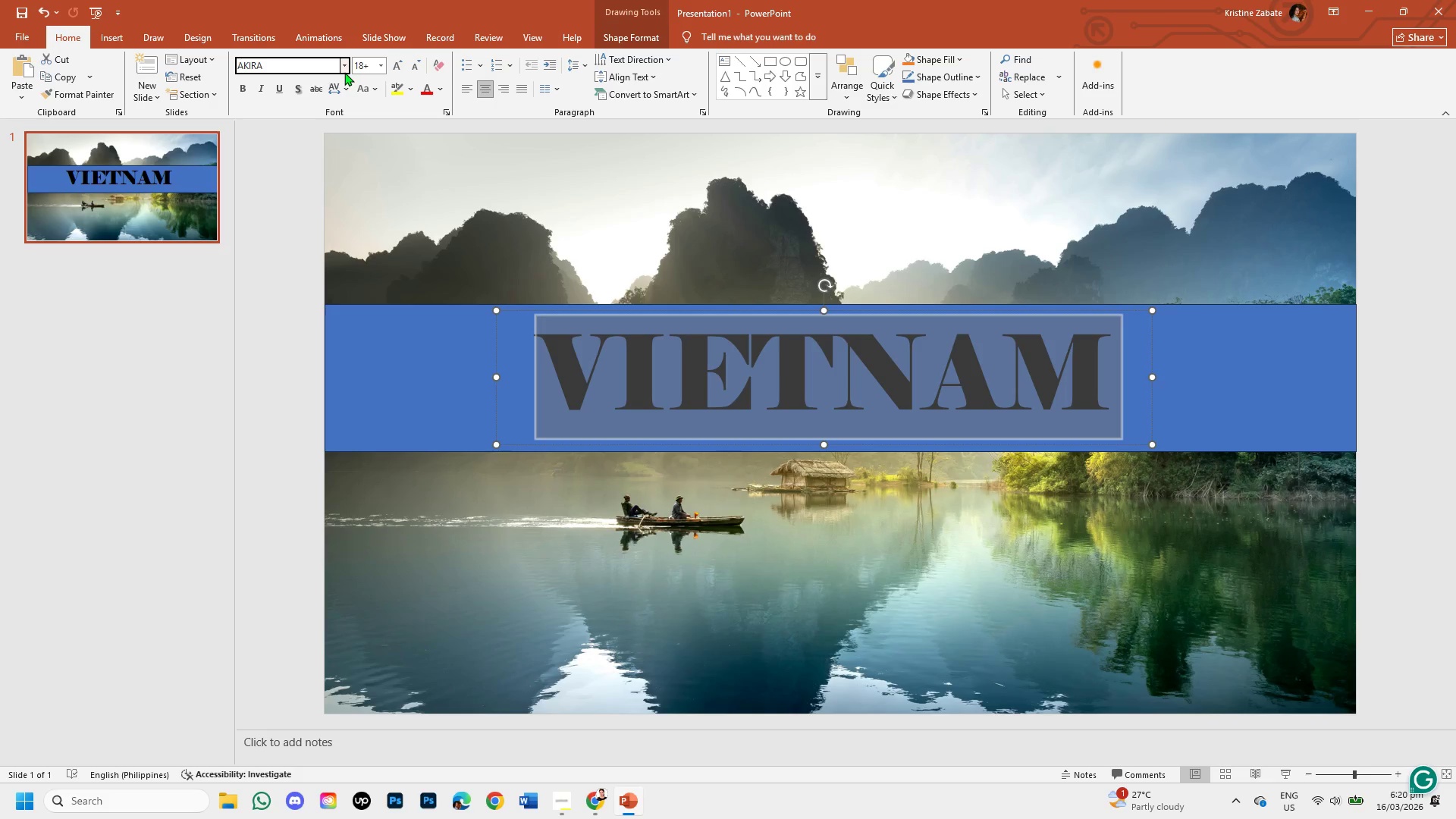 
left_click([342, 64])
 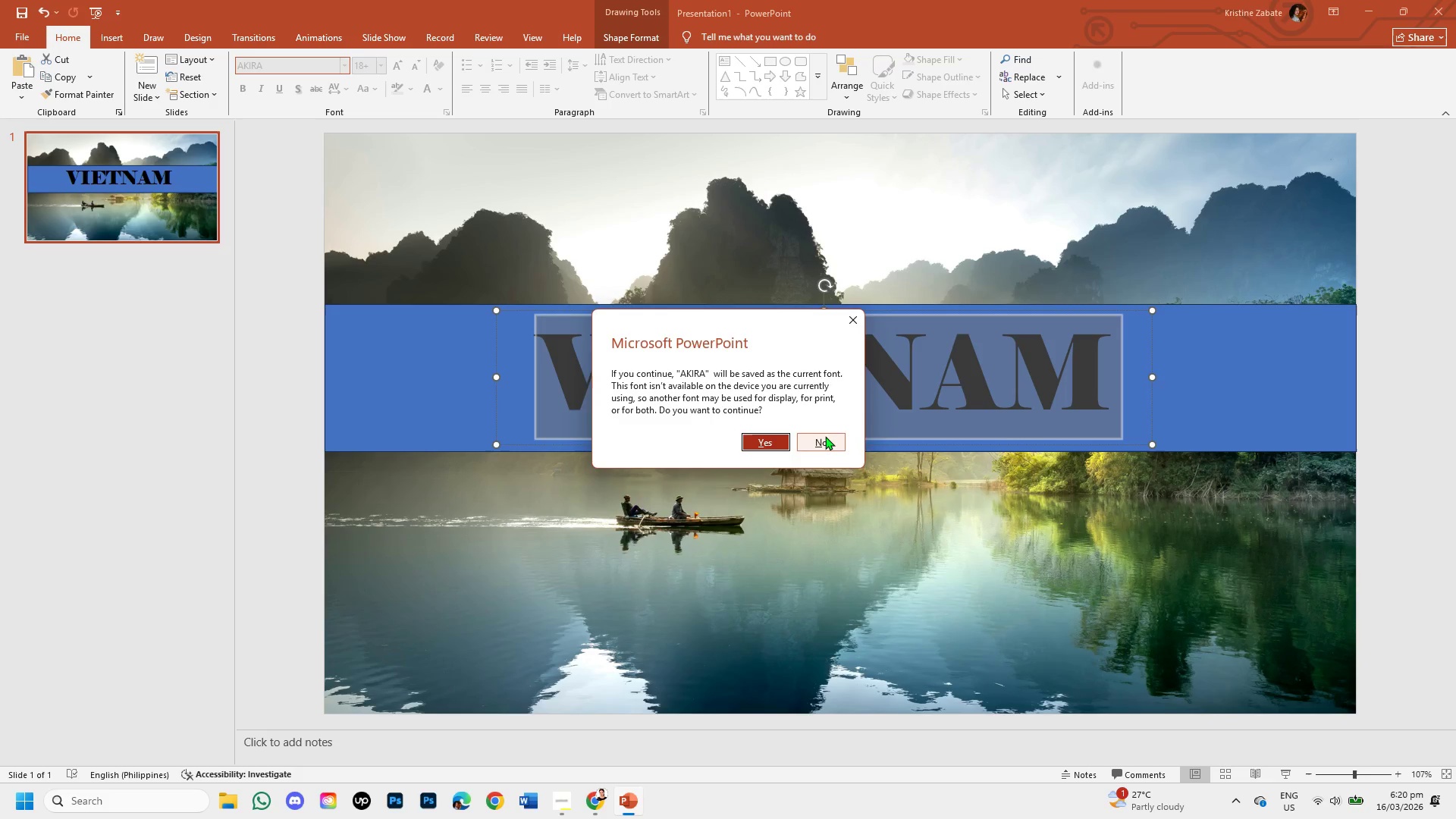 
left_click([825, 437])
 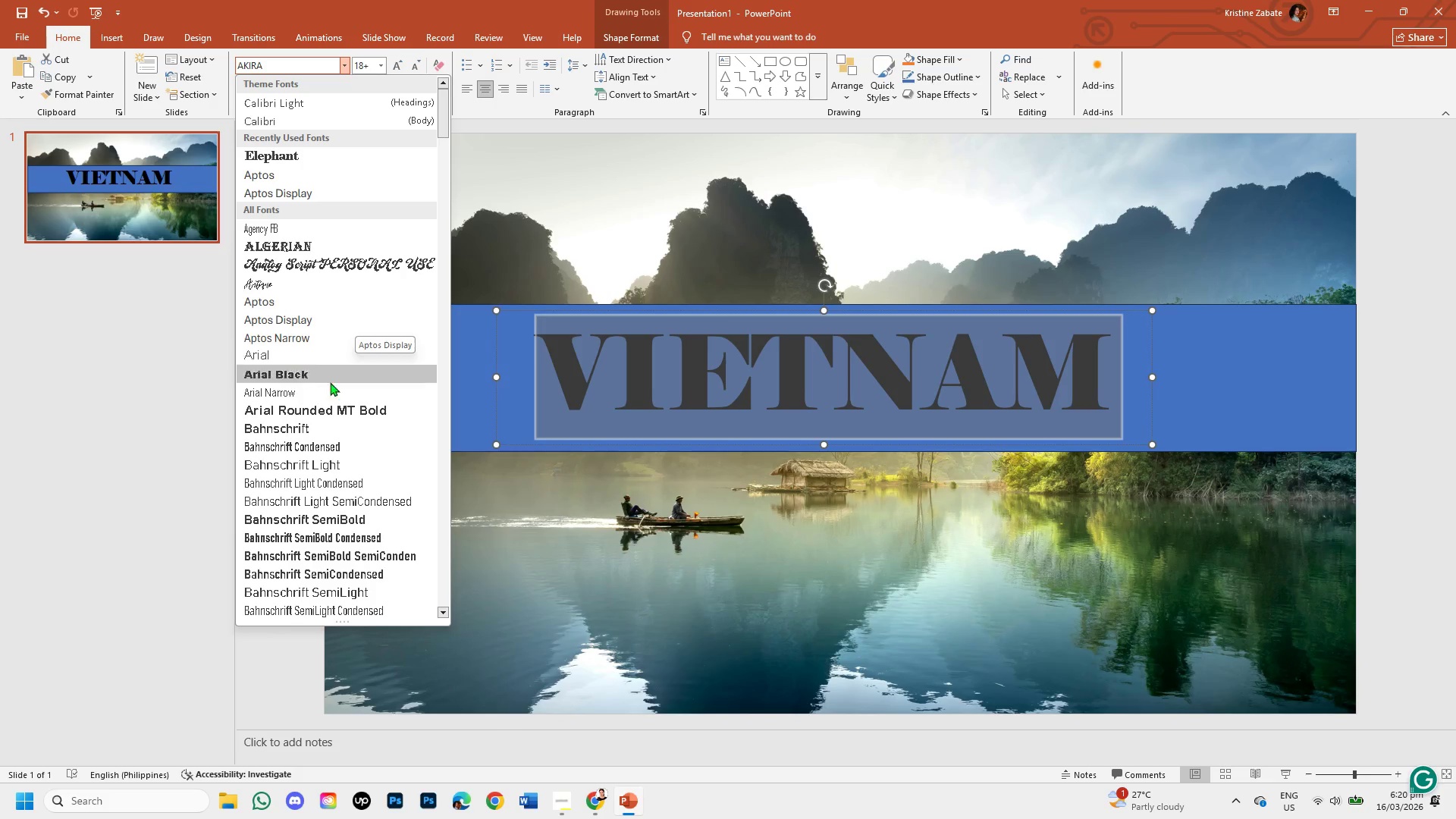 
mouse_move([317, 331])
 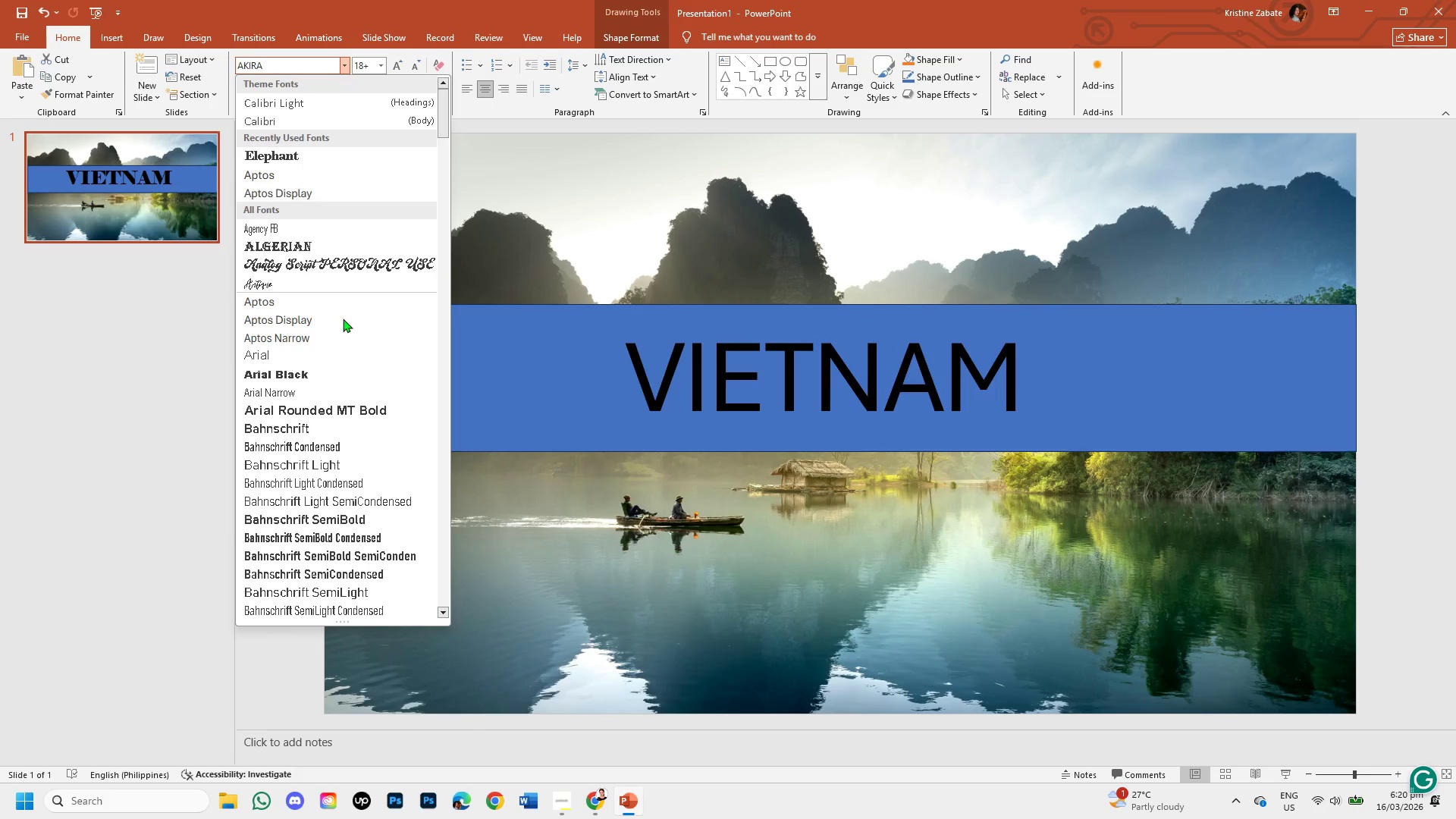 
scroll: coordinate [334, 421], scroll_direction: down, amount: 1.0
 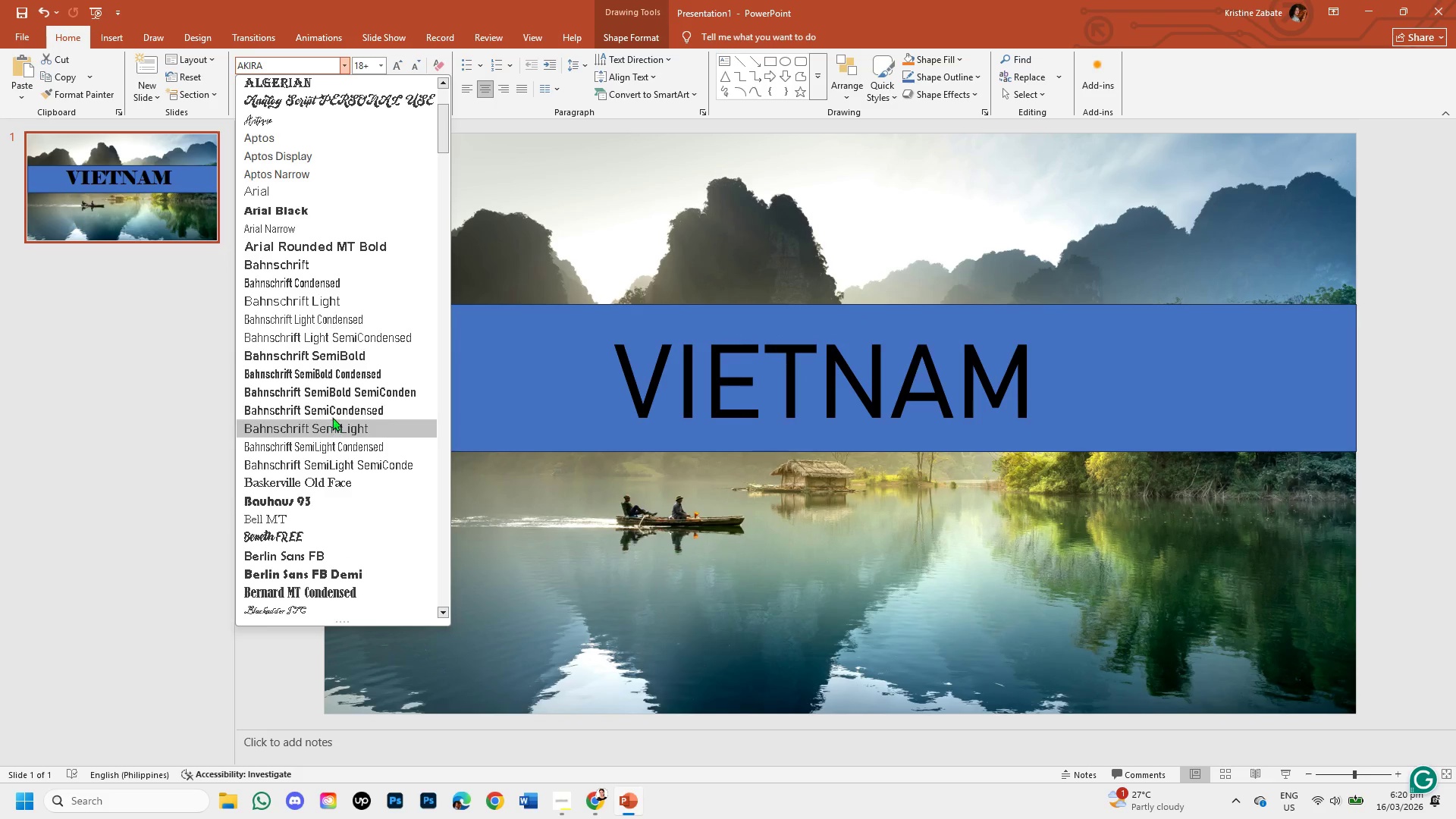 
scroll: coordinate [335, 403], scroll_direction: up, amount: 2.0
 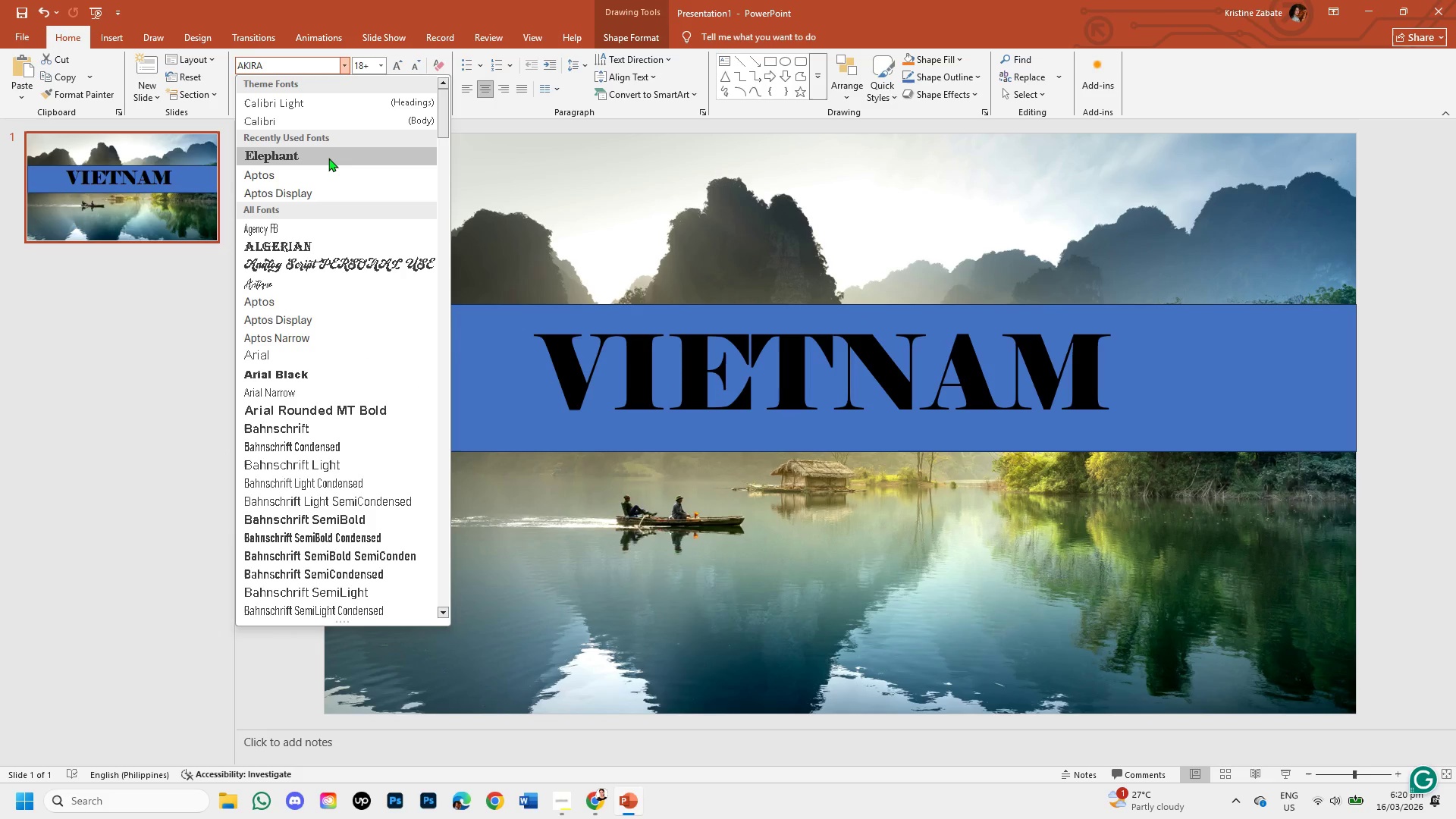 
left_click([328, 158])
 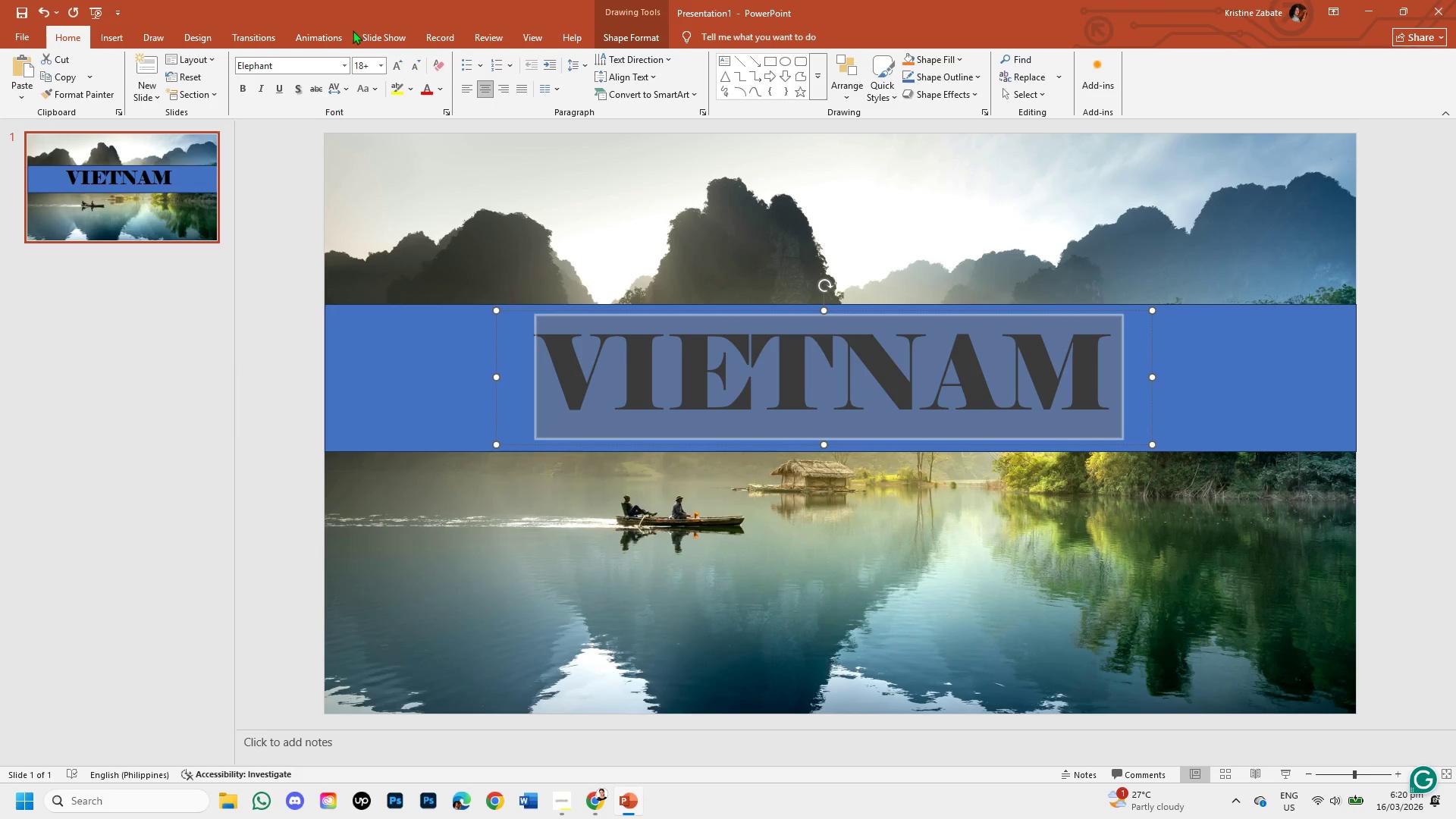 
left_click([397, 66])
 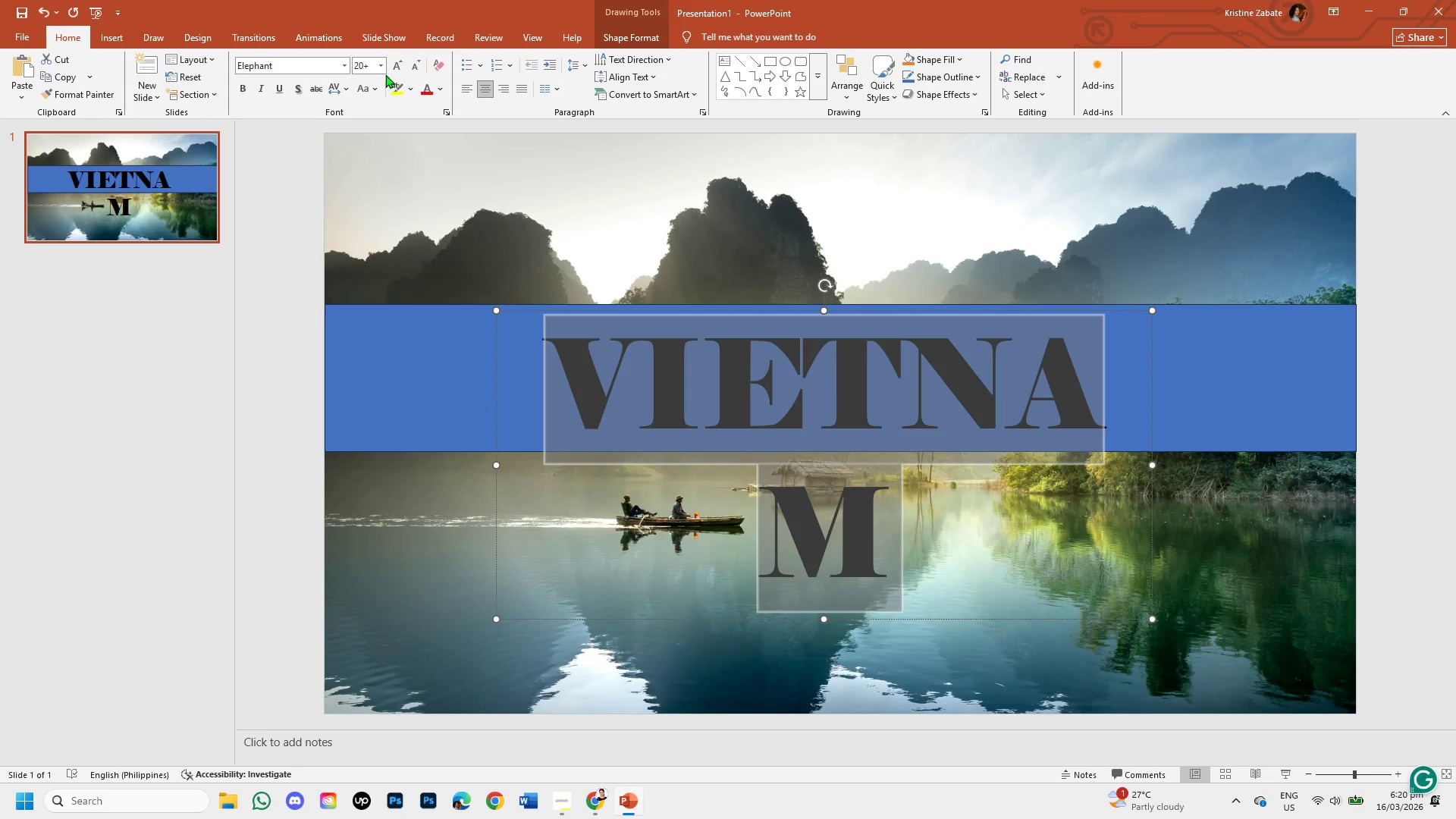 
left_click([379, 66])
 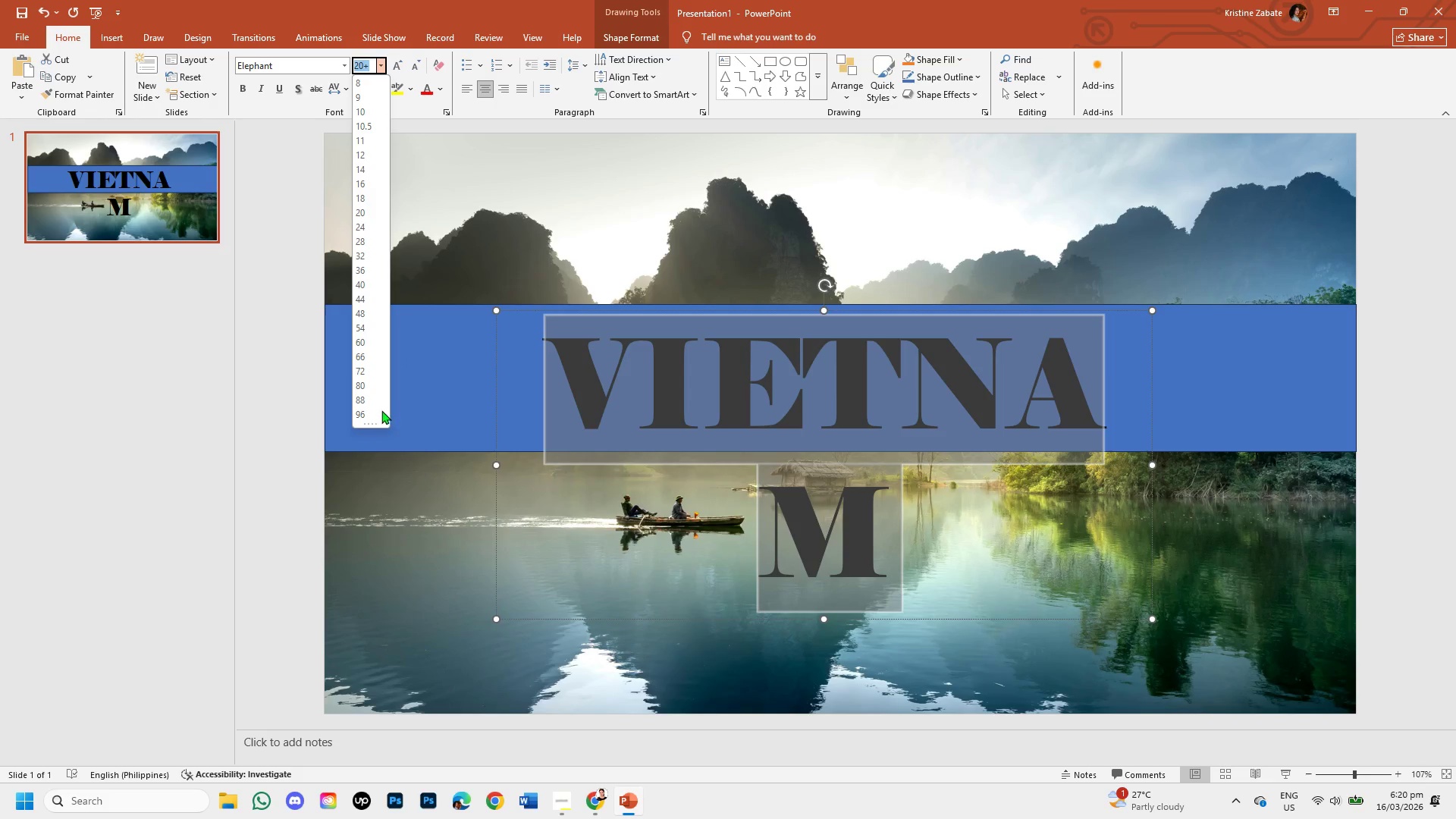 
left_click([372, 410])
 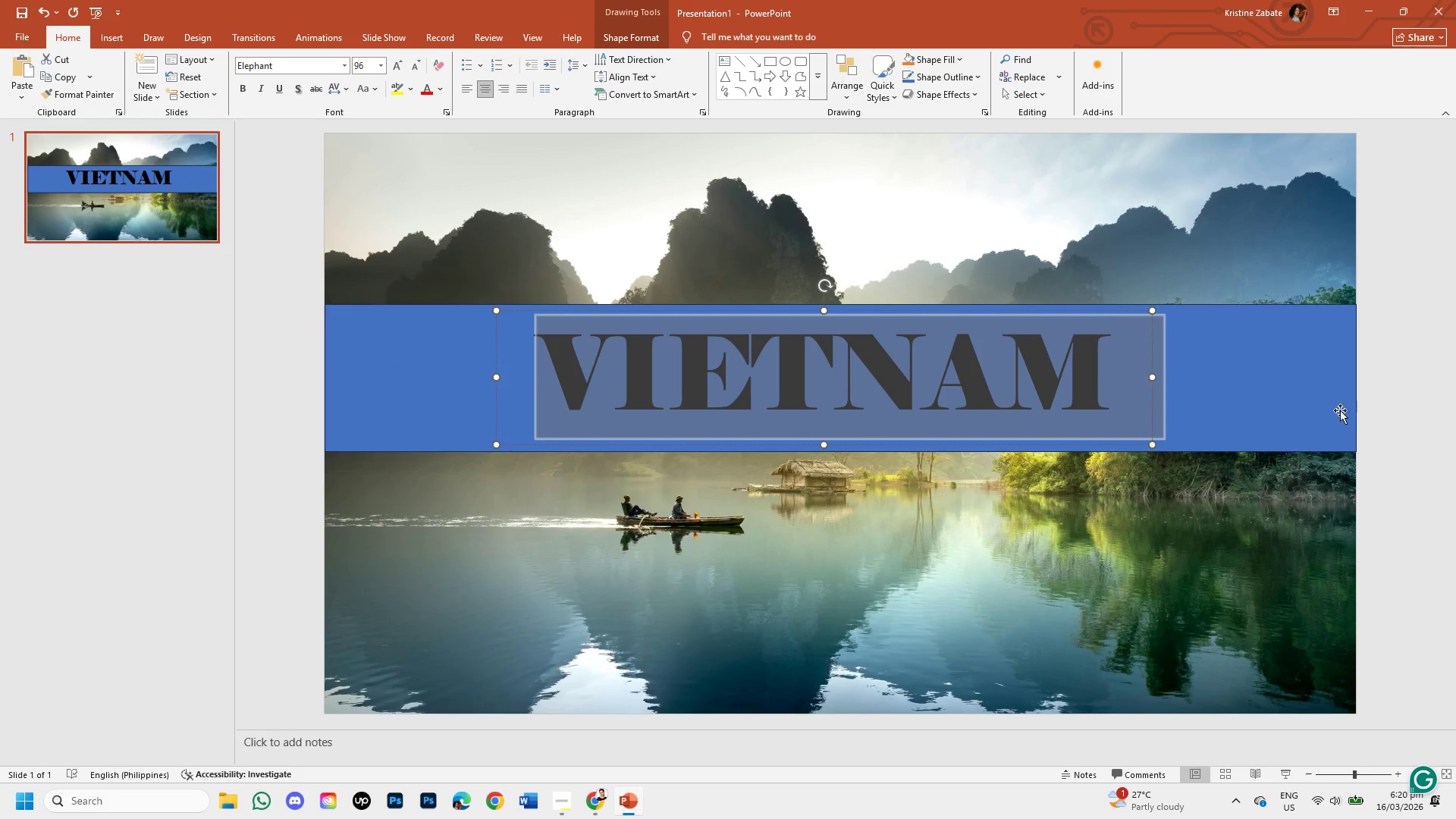 
left_click([1276, 406])
 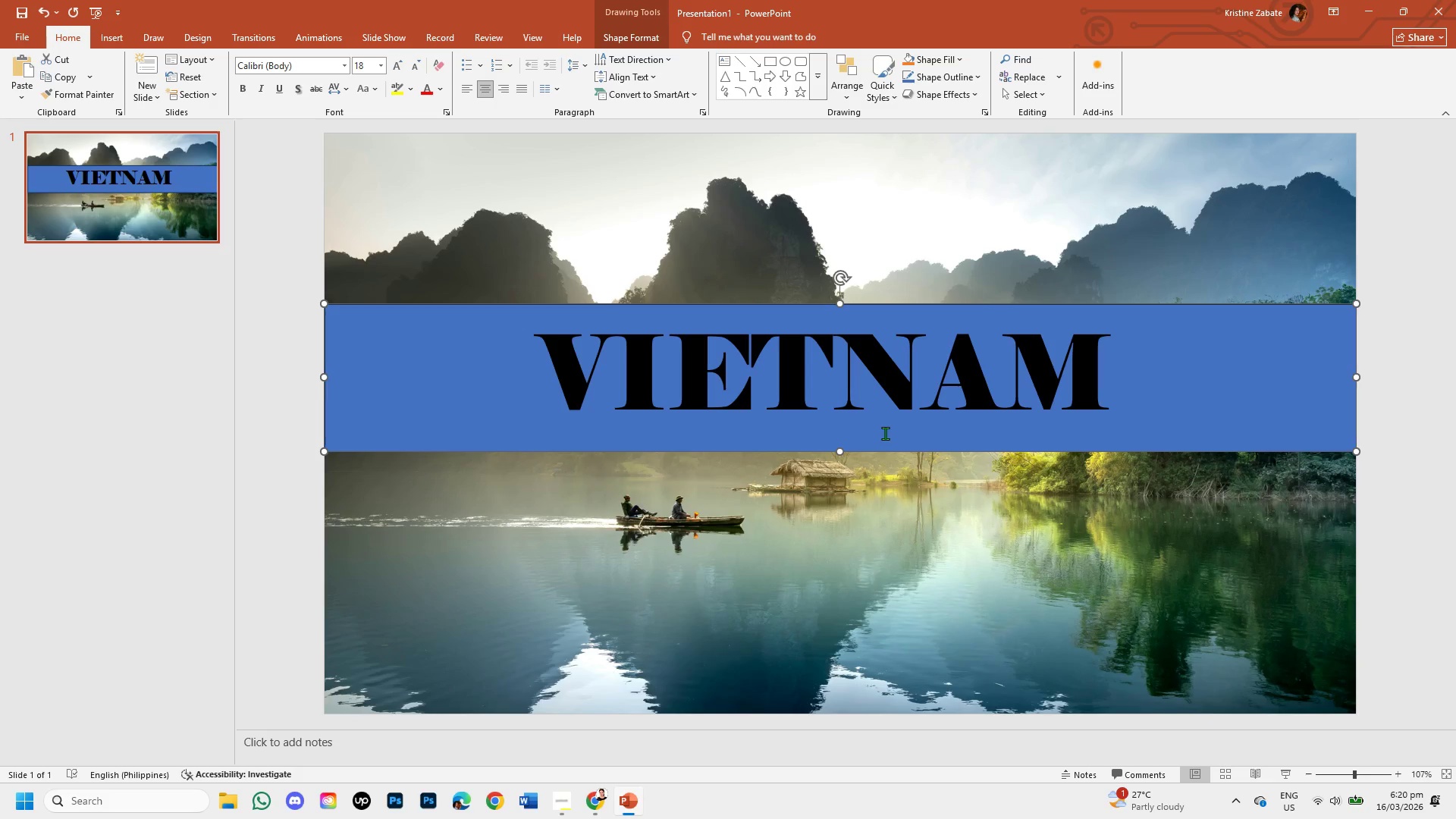 
wait(18.95)
 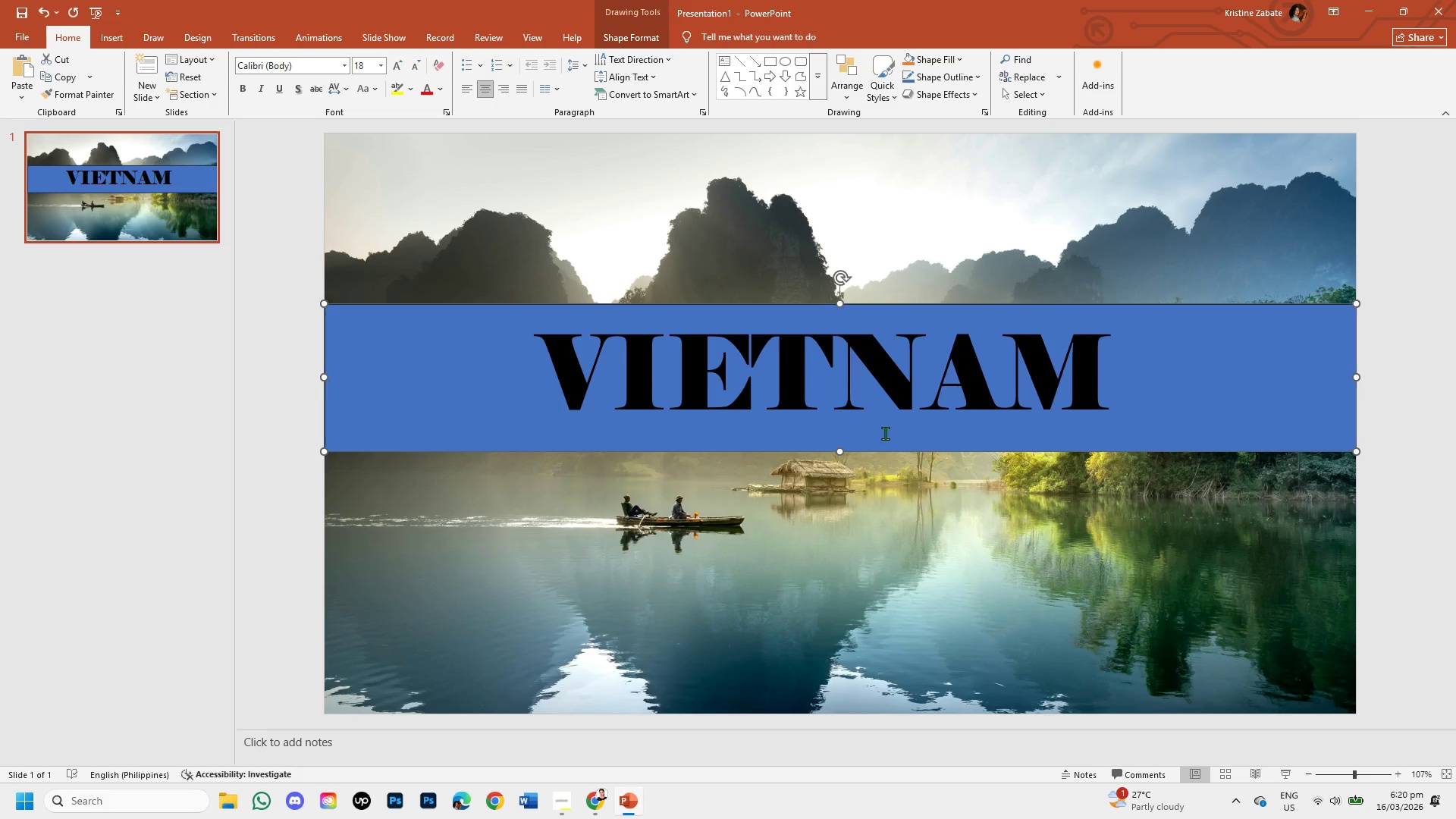 
left_click_drag(start_coordinate=[880, 307], to_coordinate=[899, 282])